 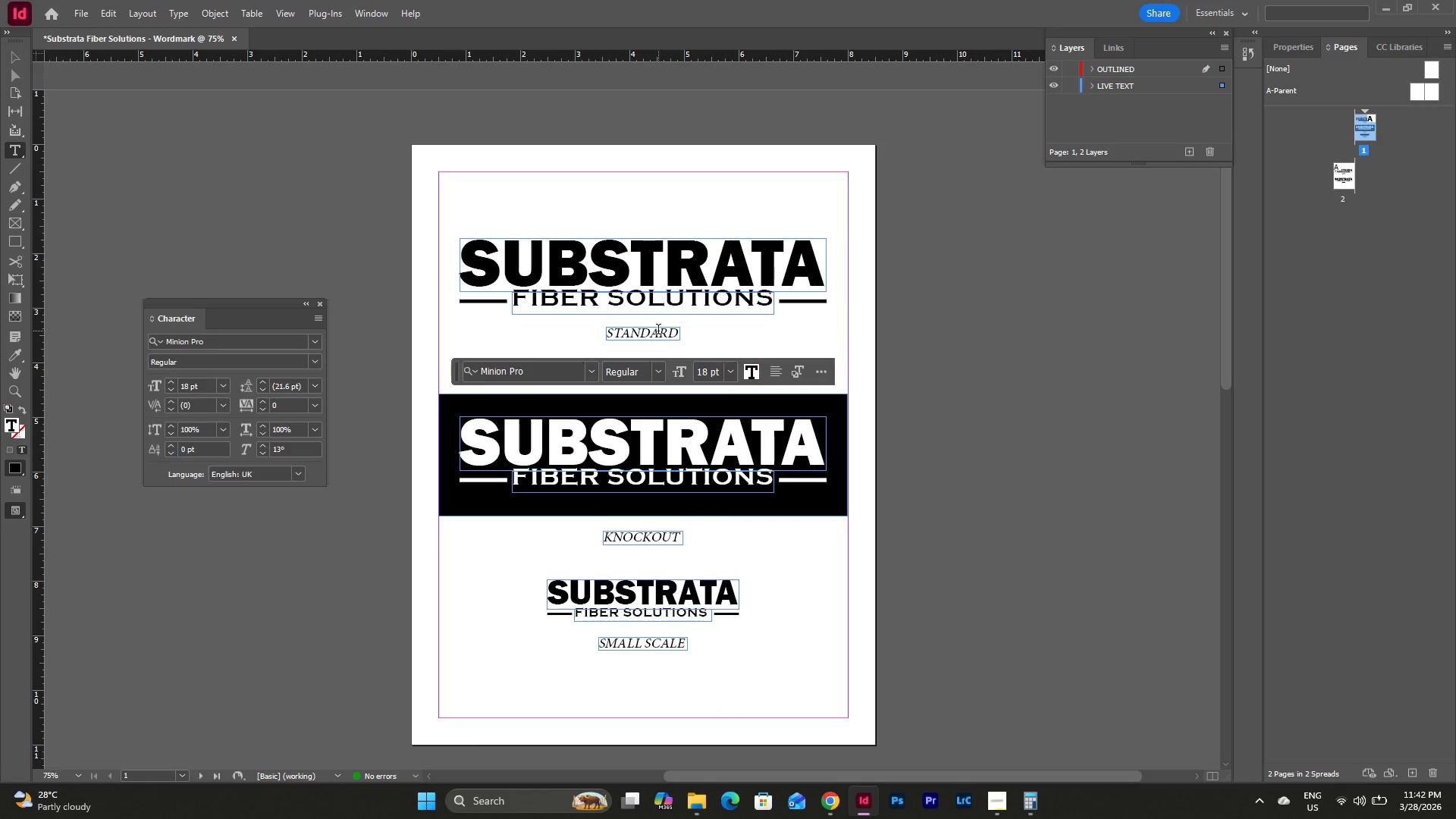 
left_click([679, 334])
 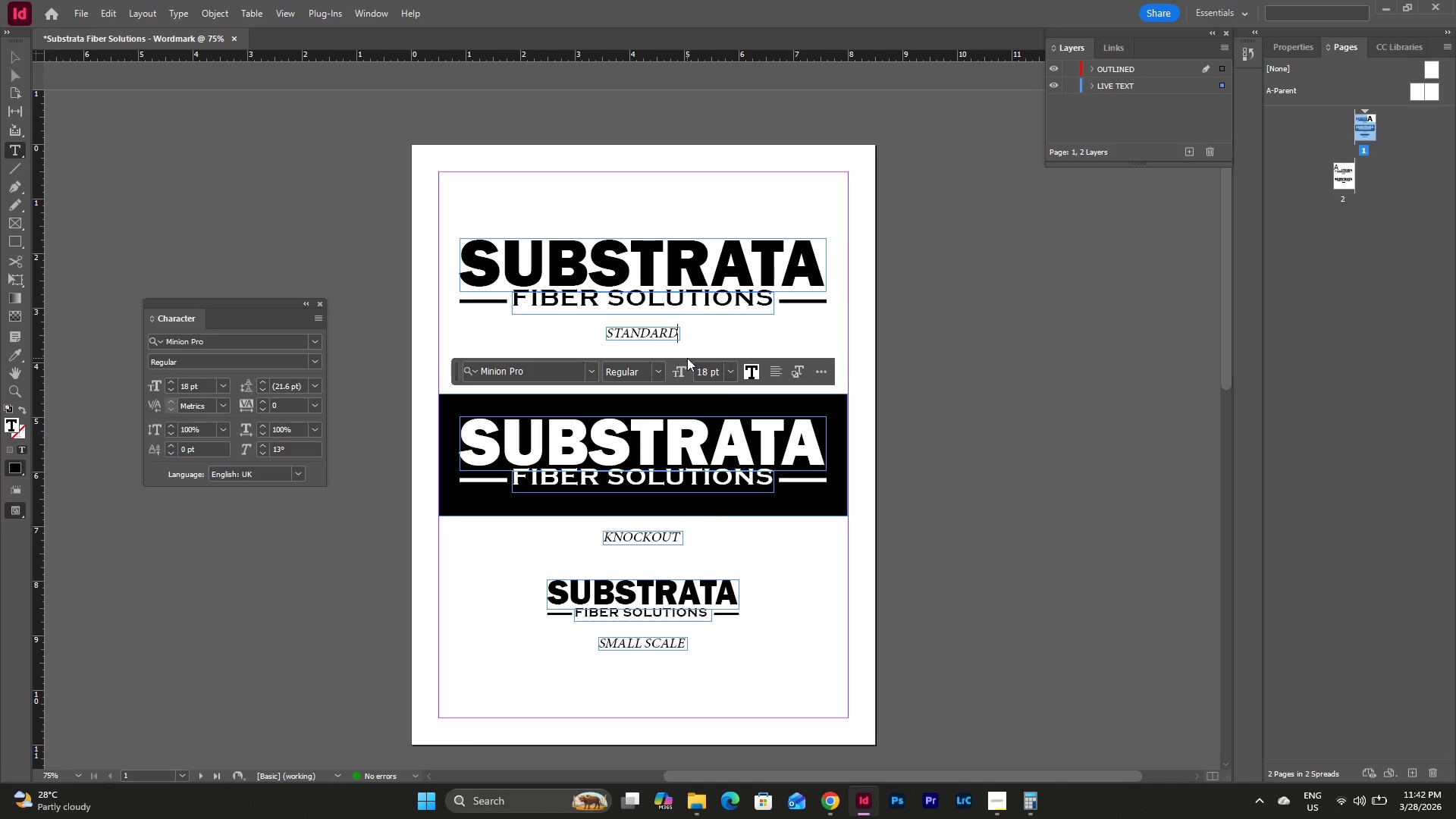 
type( VERSION)
 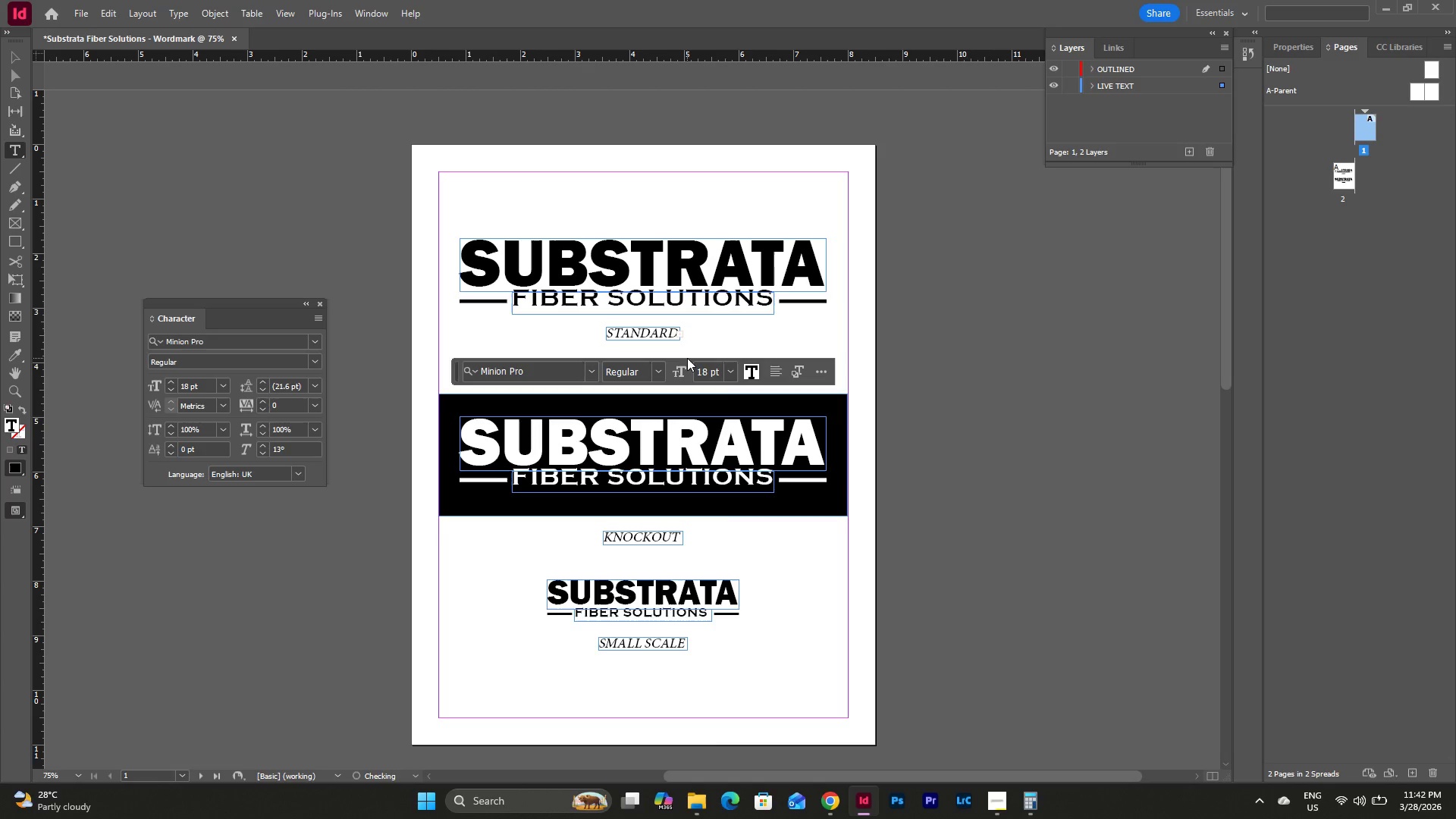 
key(V)
 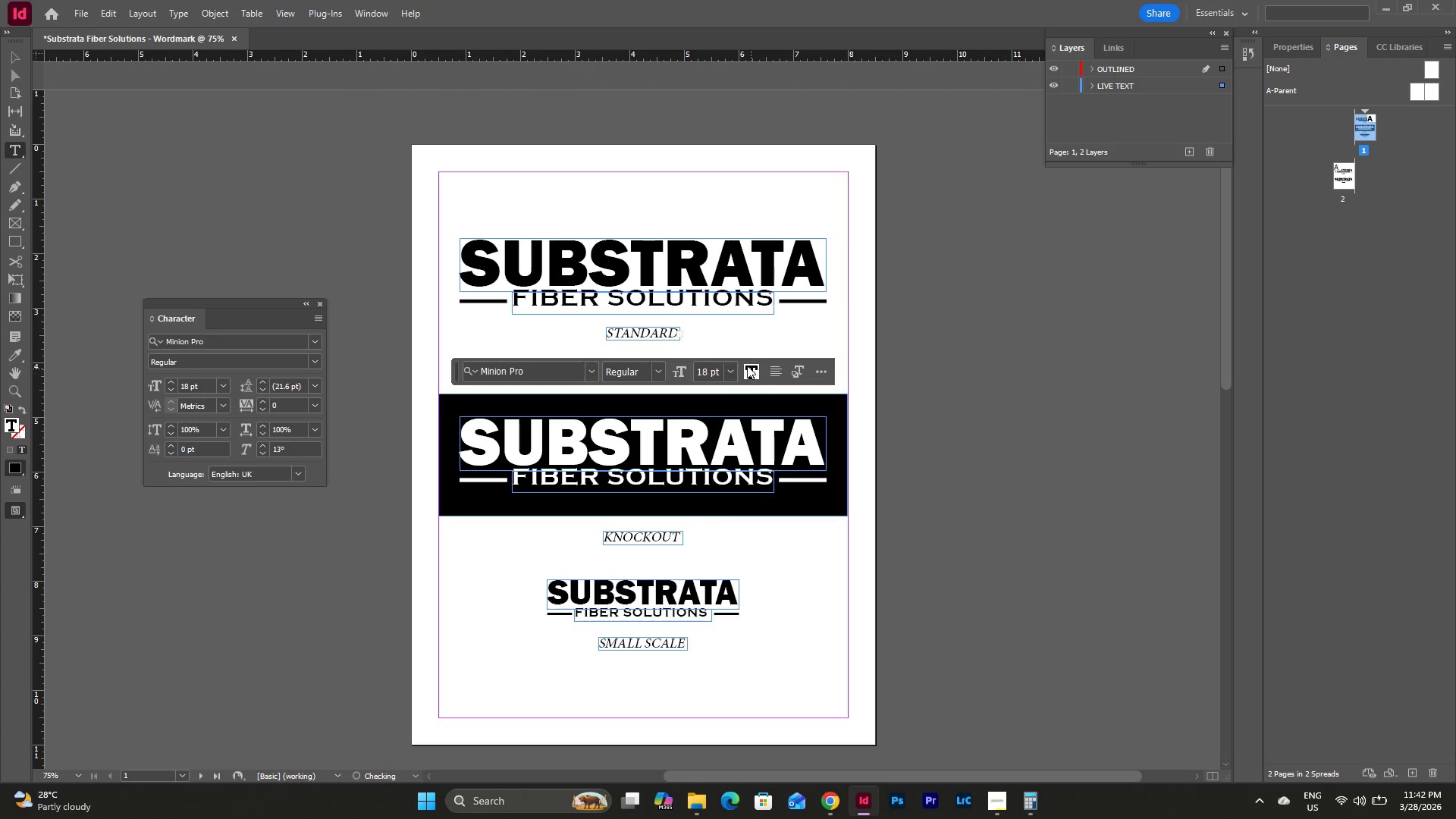 
key(Escape)
 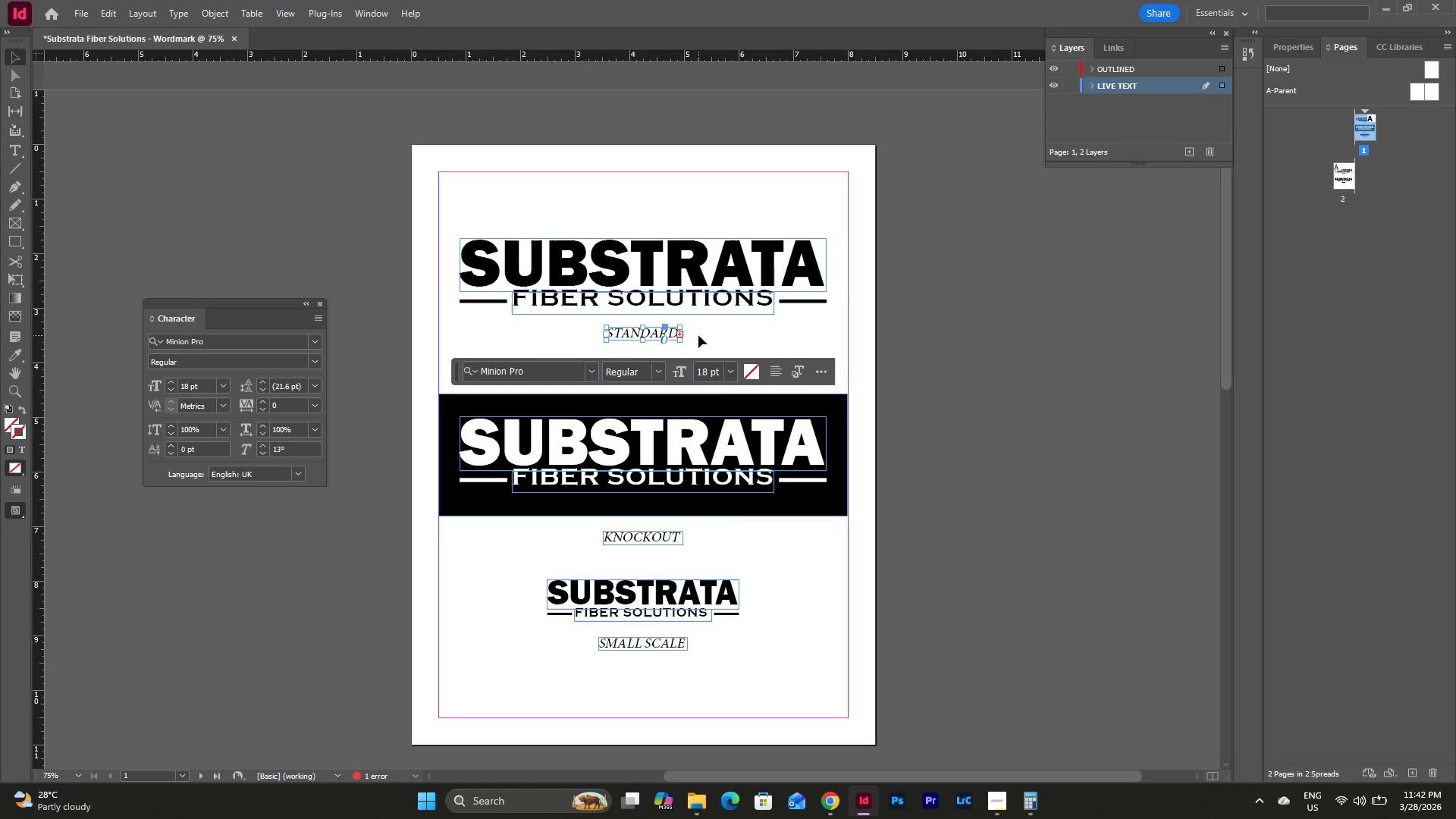 
key(Escape)
 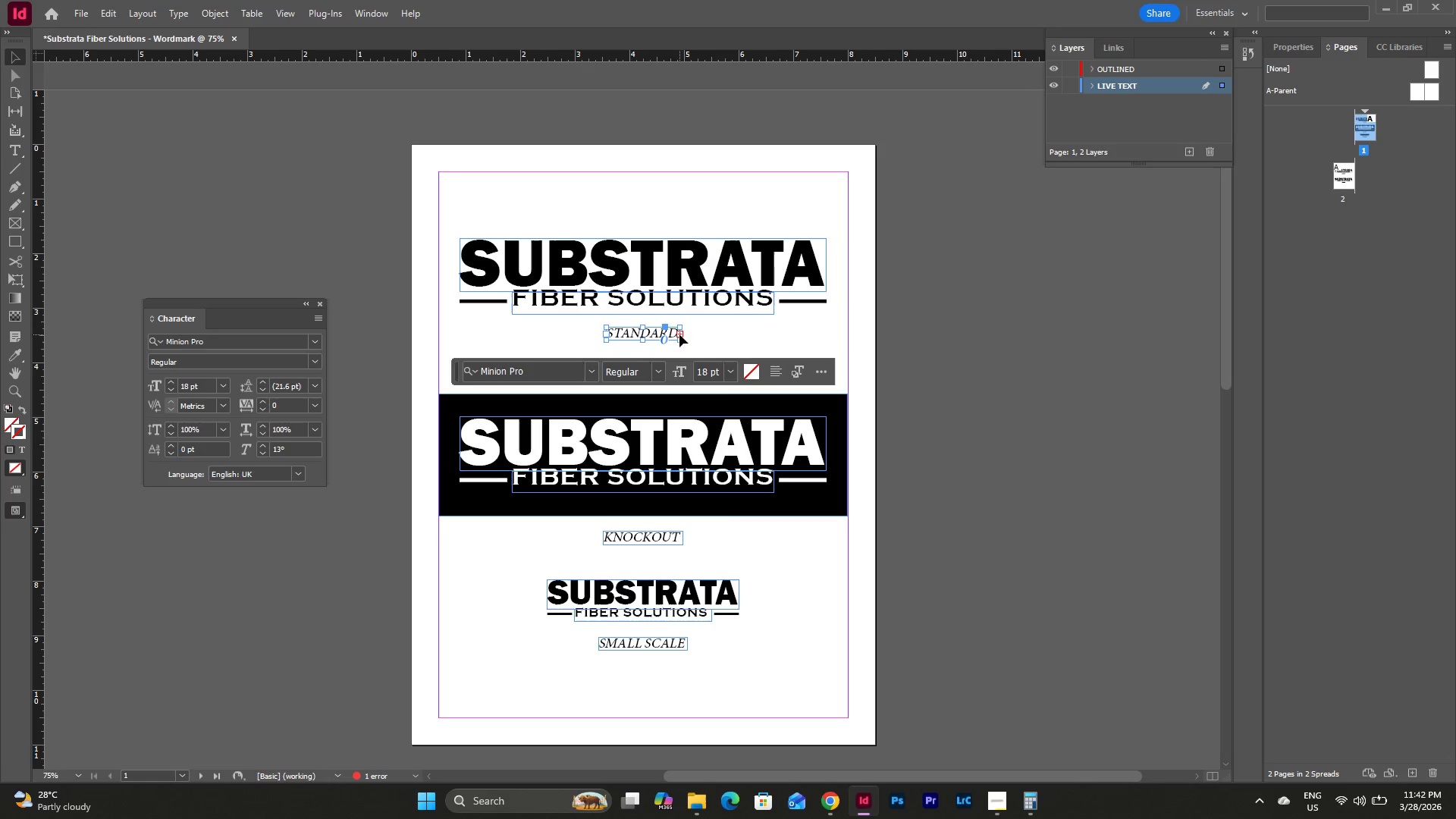 
left_click([679, 334])
 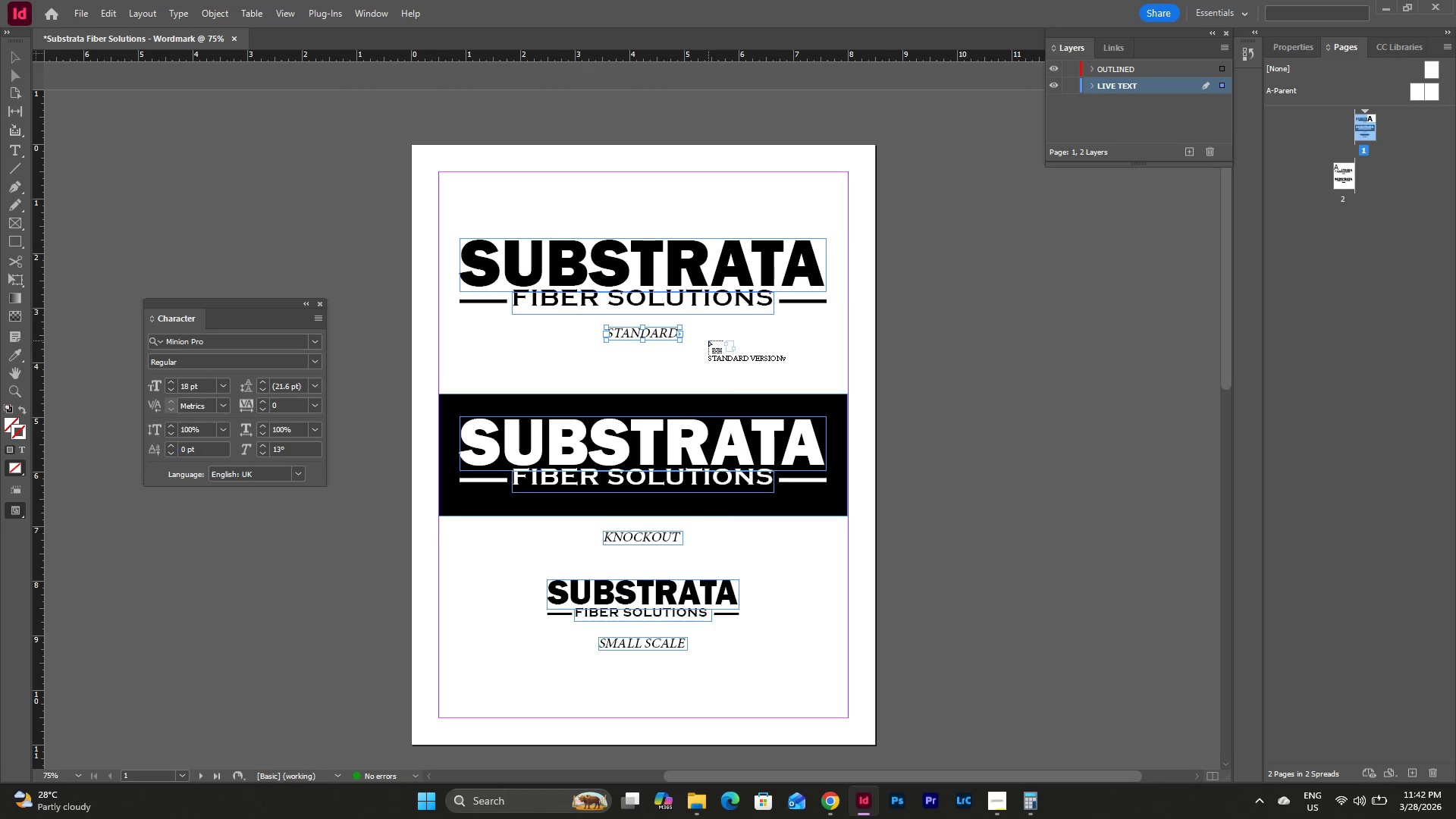 
key(Escape)
 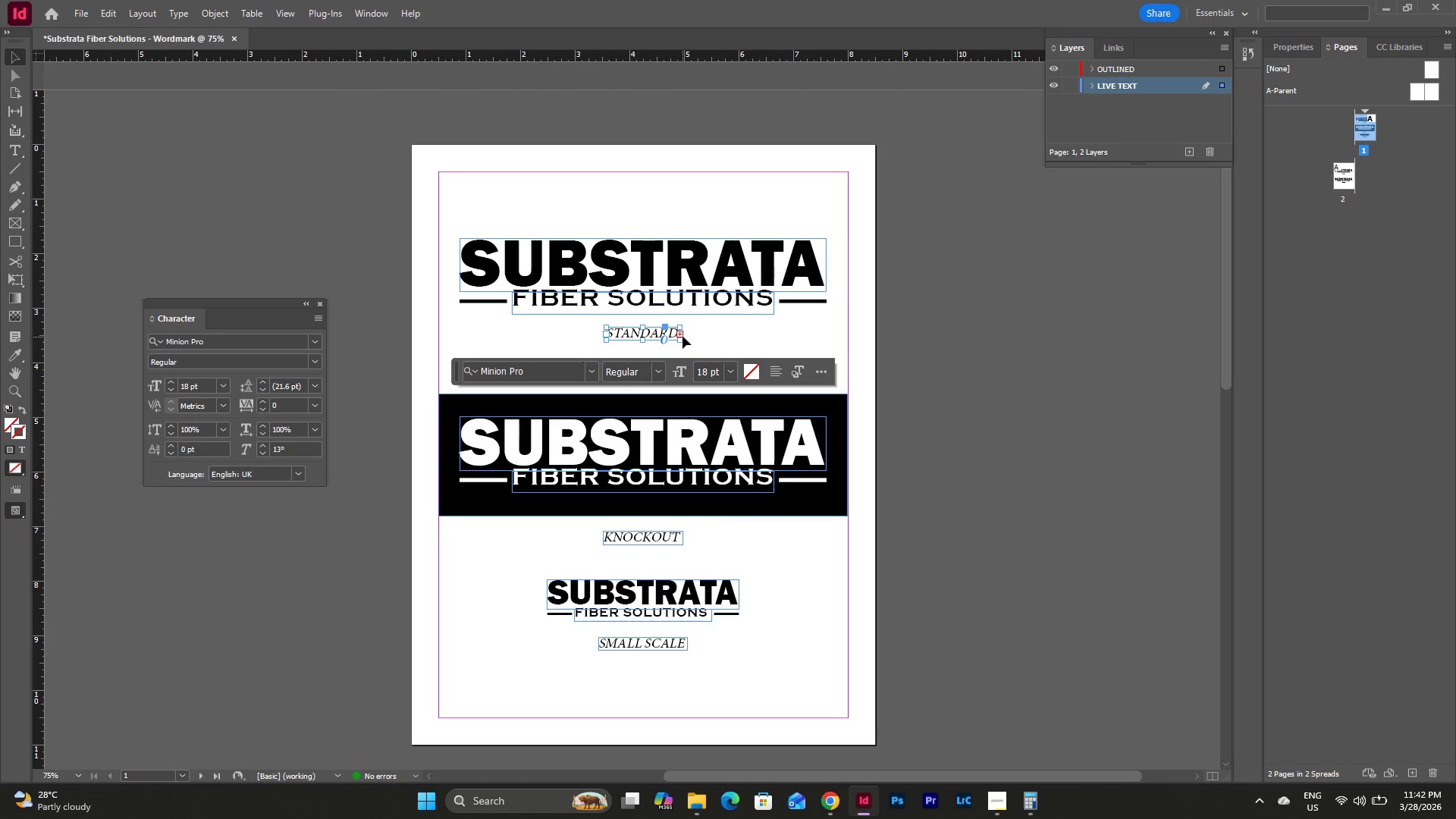 
left_click_drag(start_coordinate=[680, 334], to_coordinate=[738, 336])
 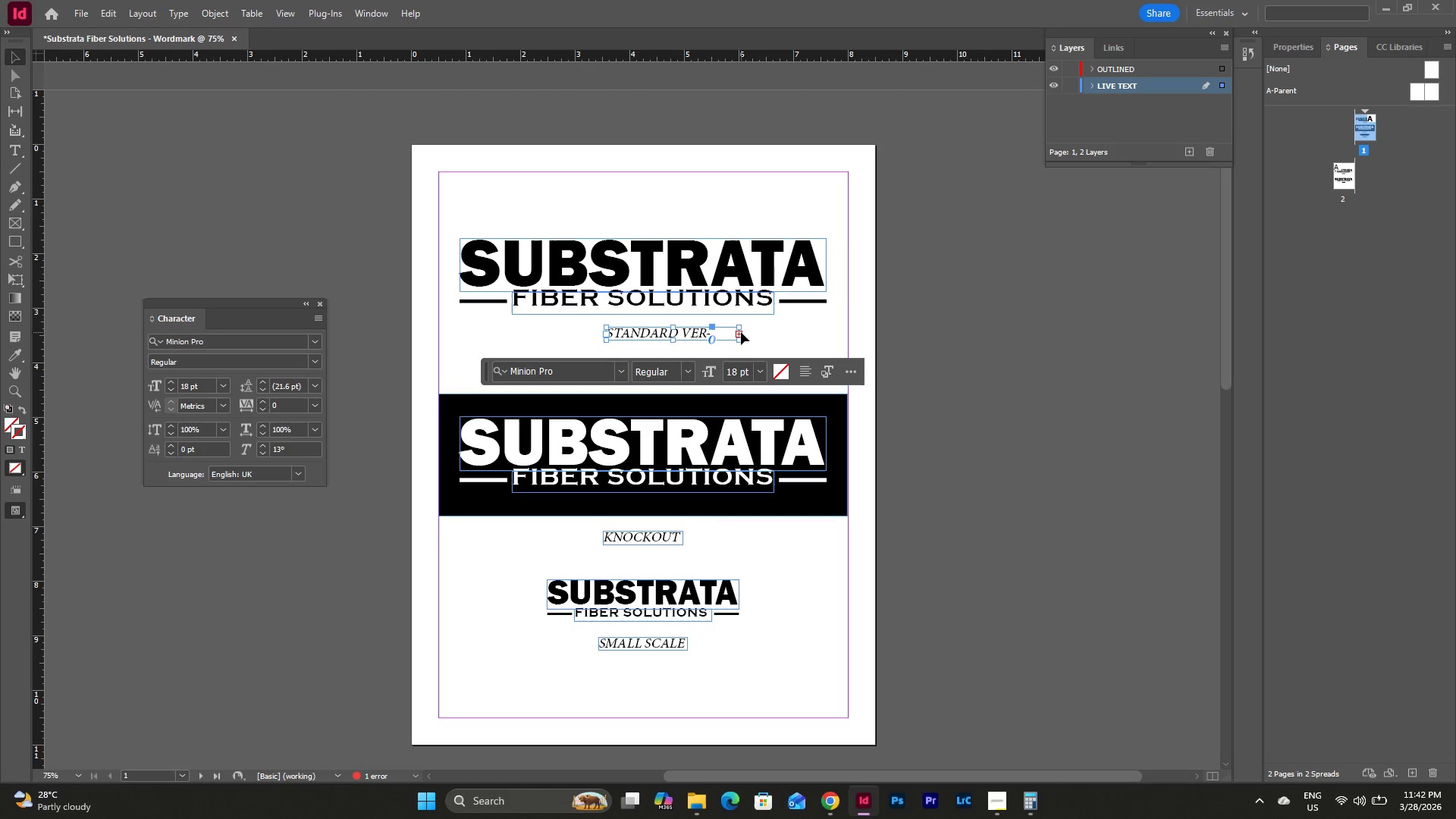 
left_click_drag(start_coordinate=[740, 333], to_coordinate=[752, 333])
 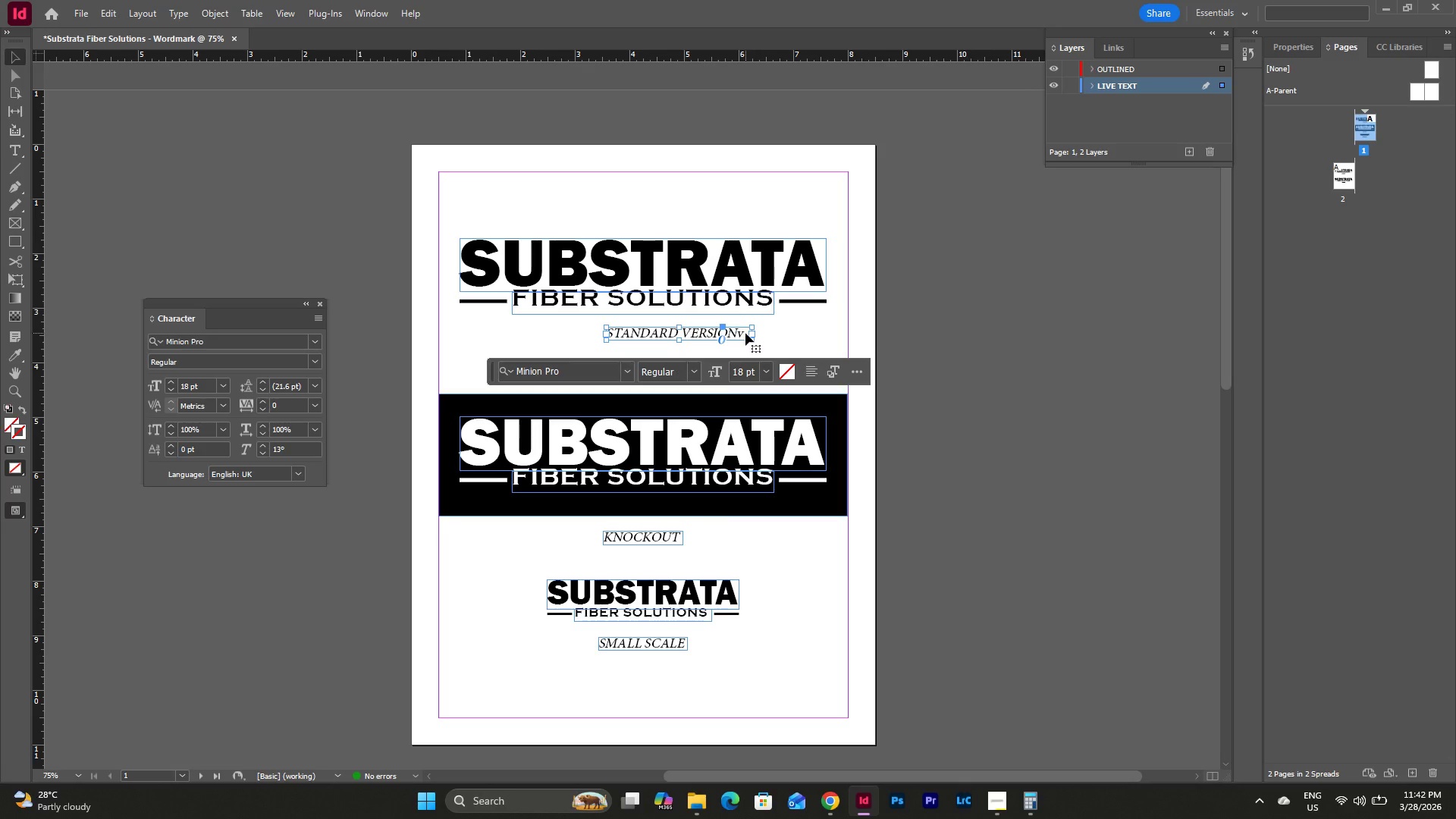 
double_click([745, 333])
 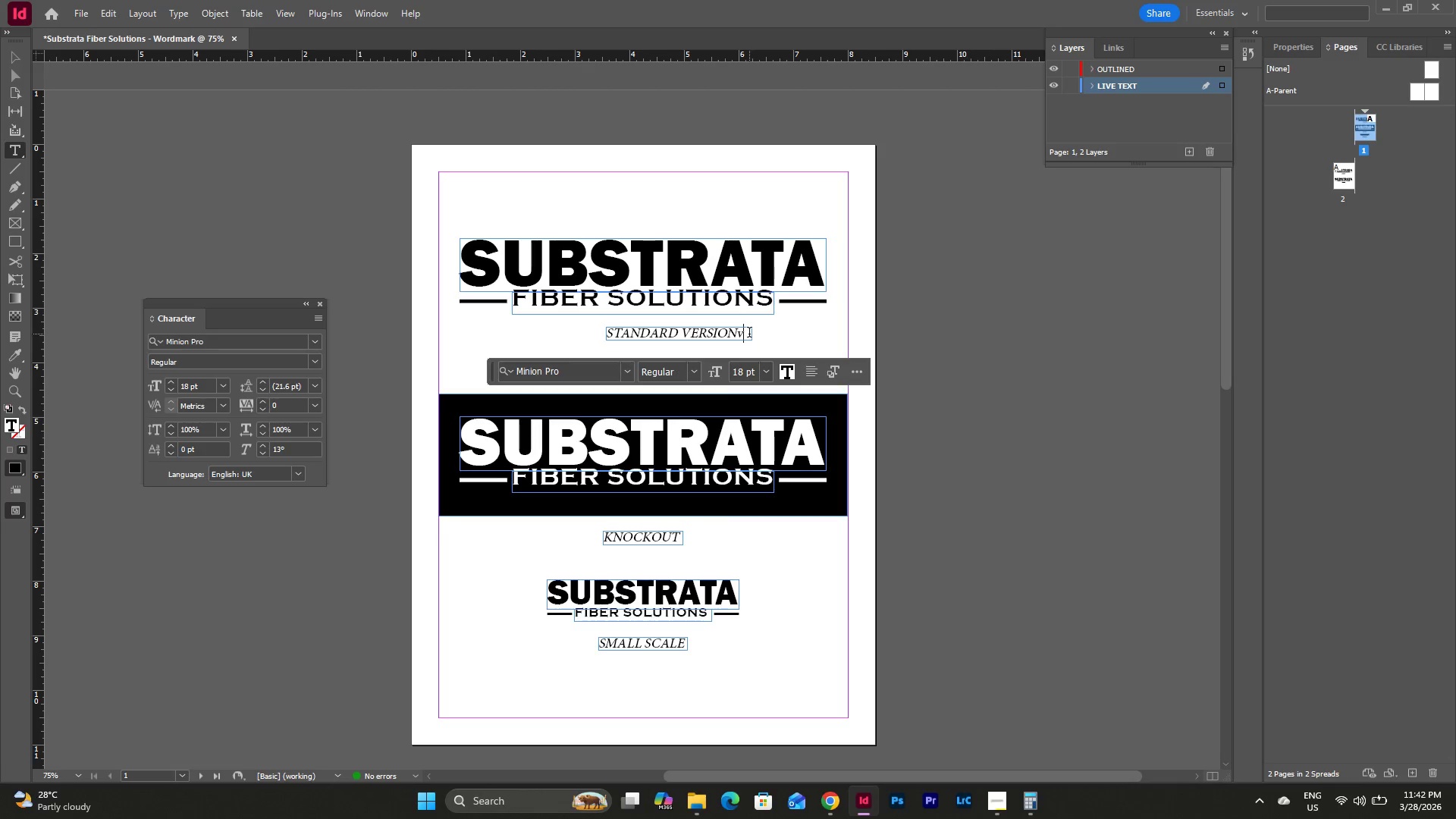 
left_click([748, 334])
 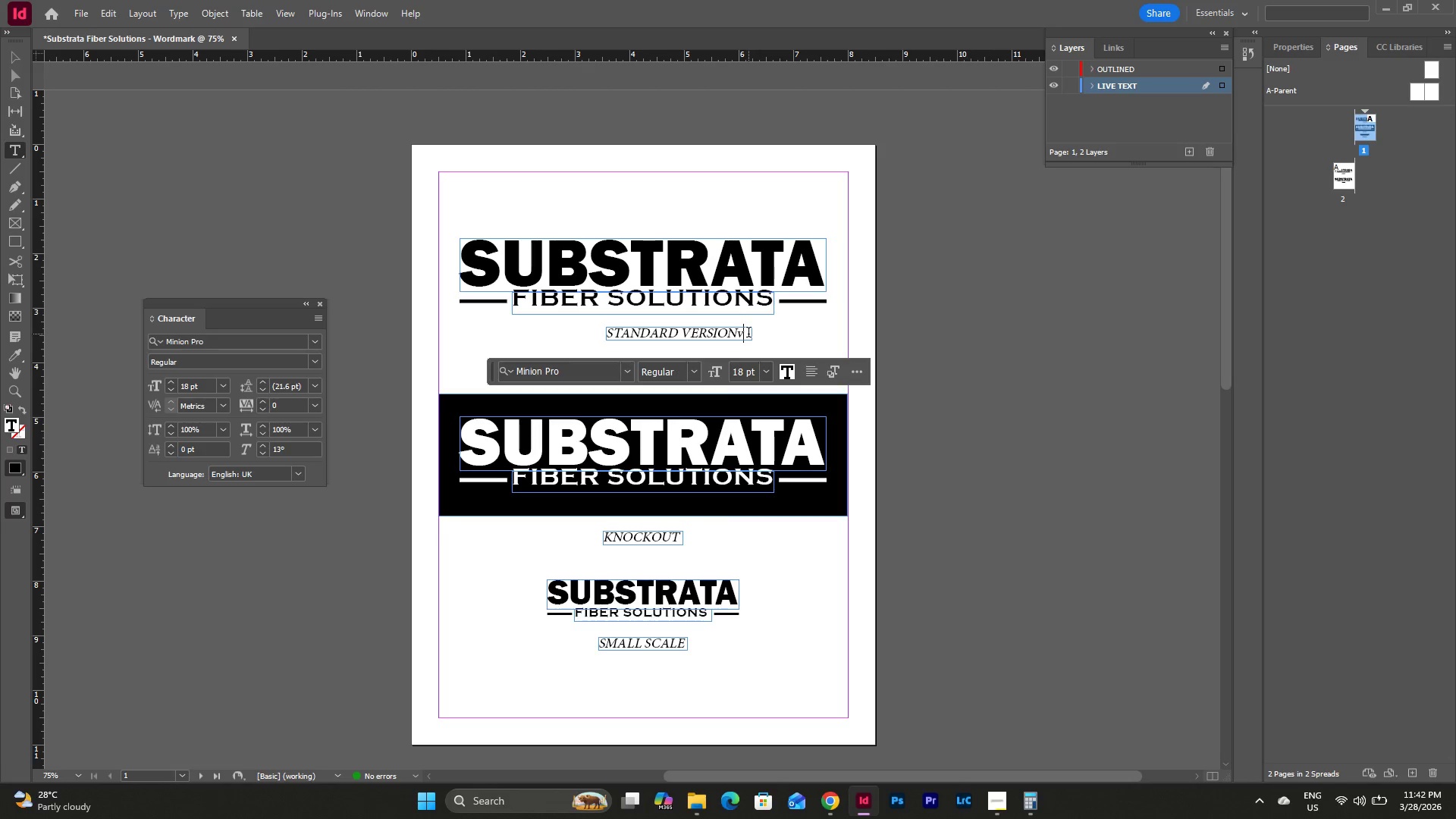 
key(Backspace)
 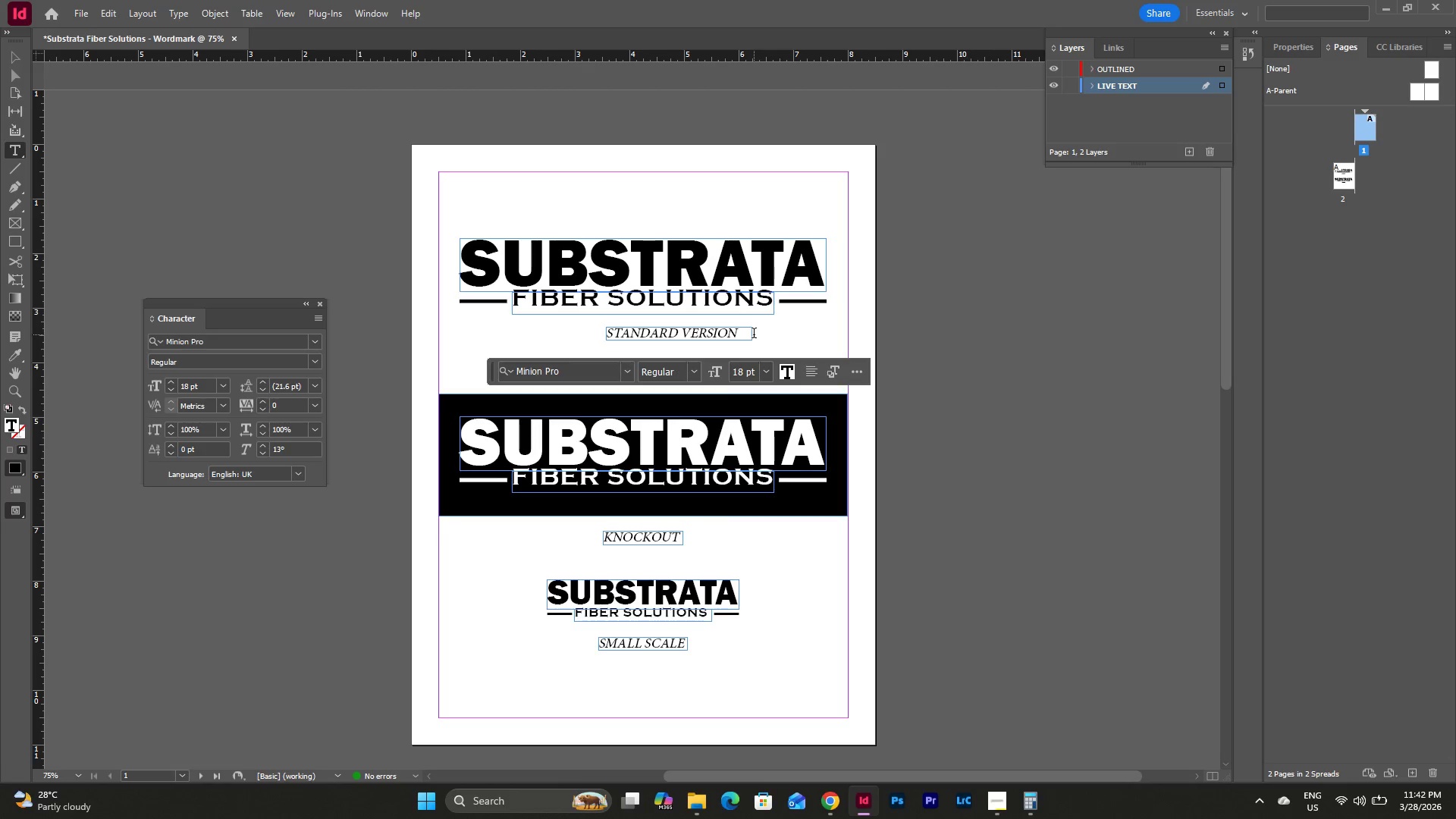 
key(V)
 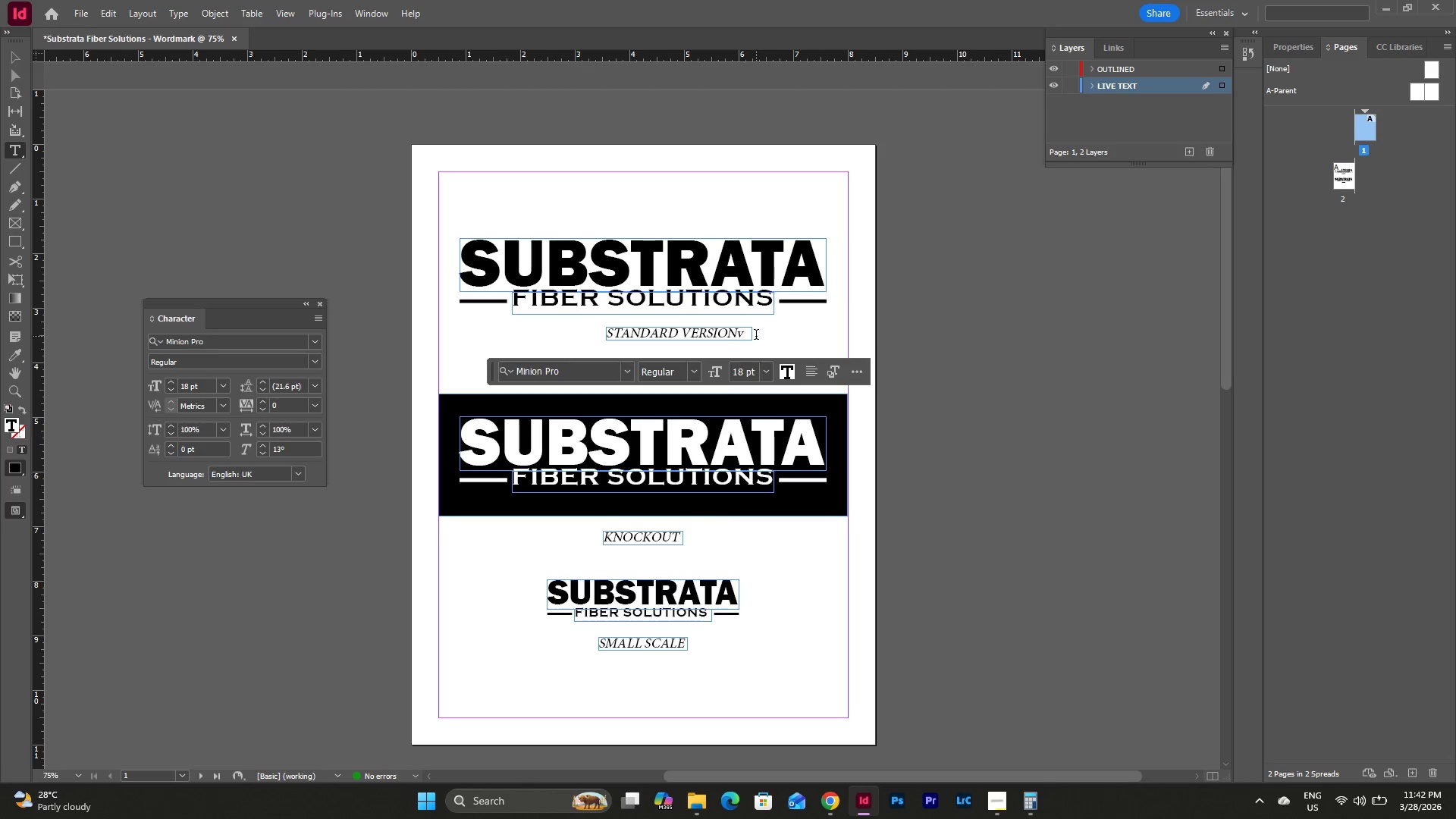 
key(Backspace)
 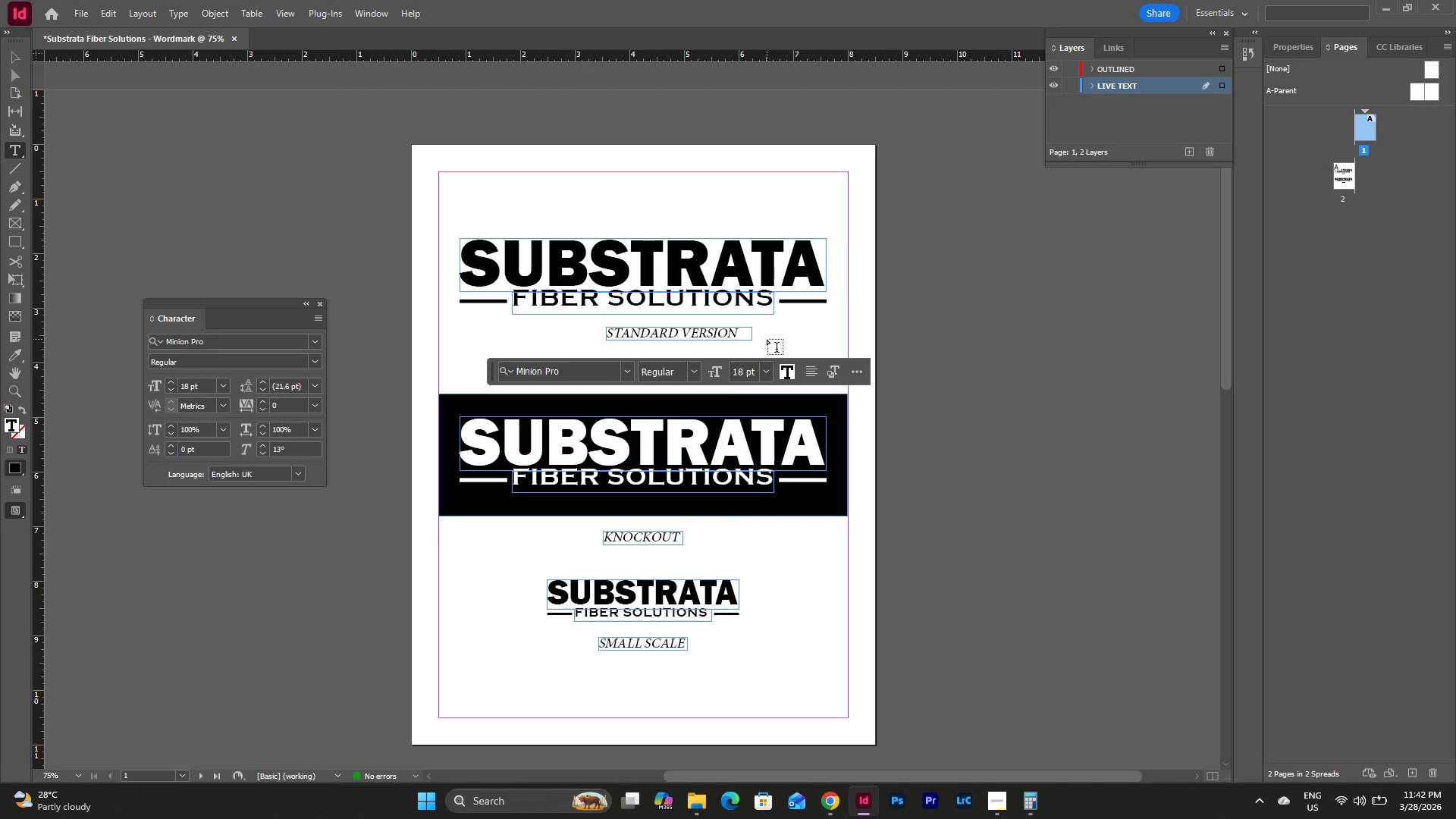 
key(Escape)
 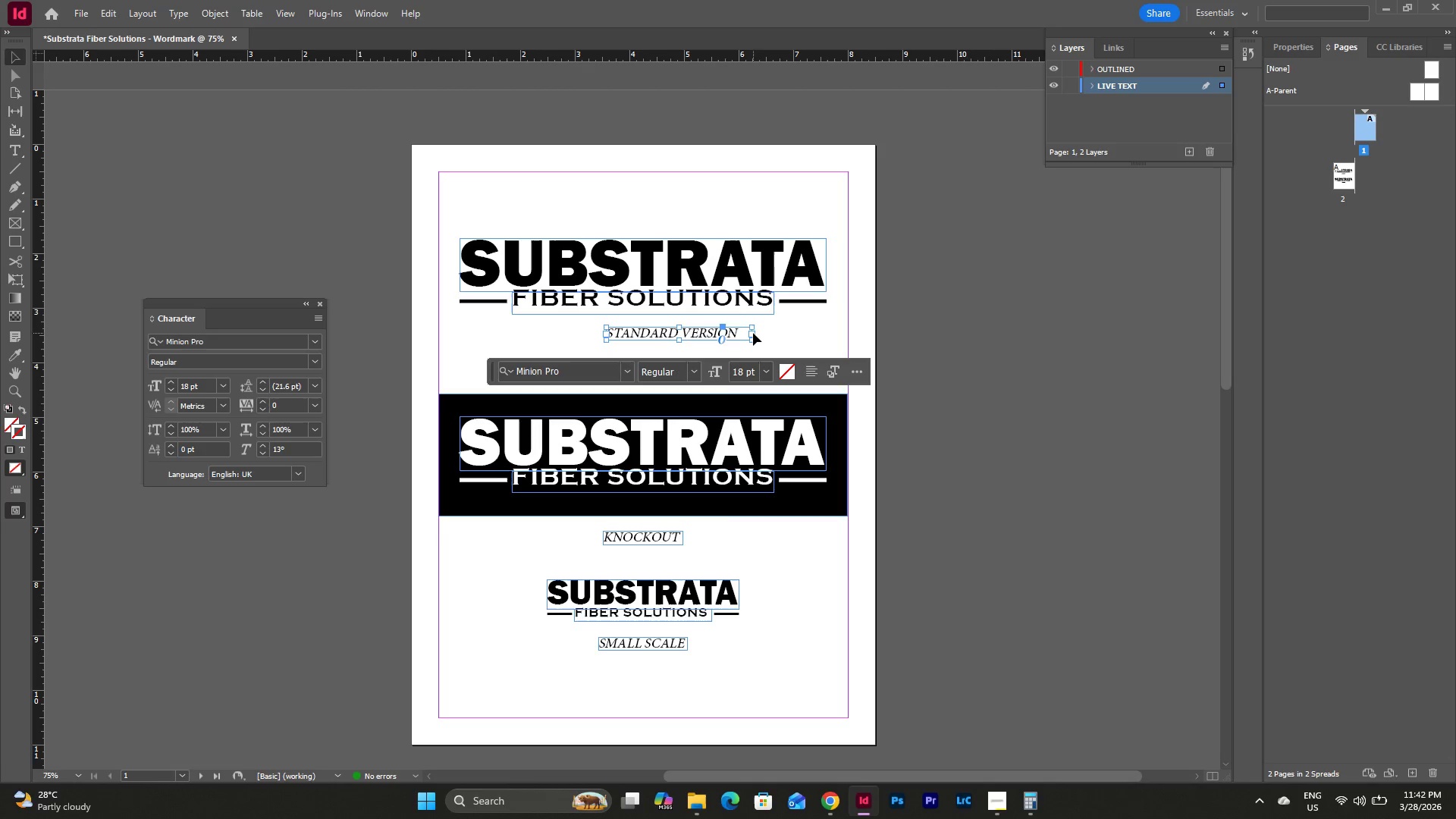 
left_click_drag(start_coordinate=[753, 333], to_coordinate=[741, 337])
 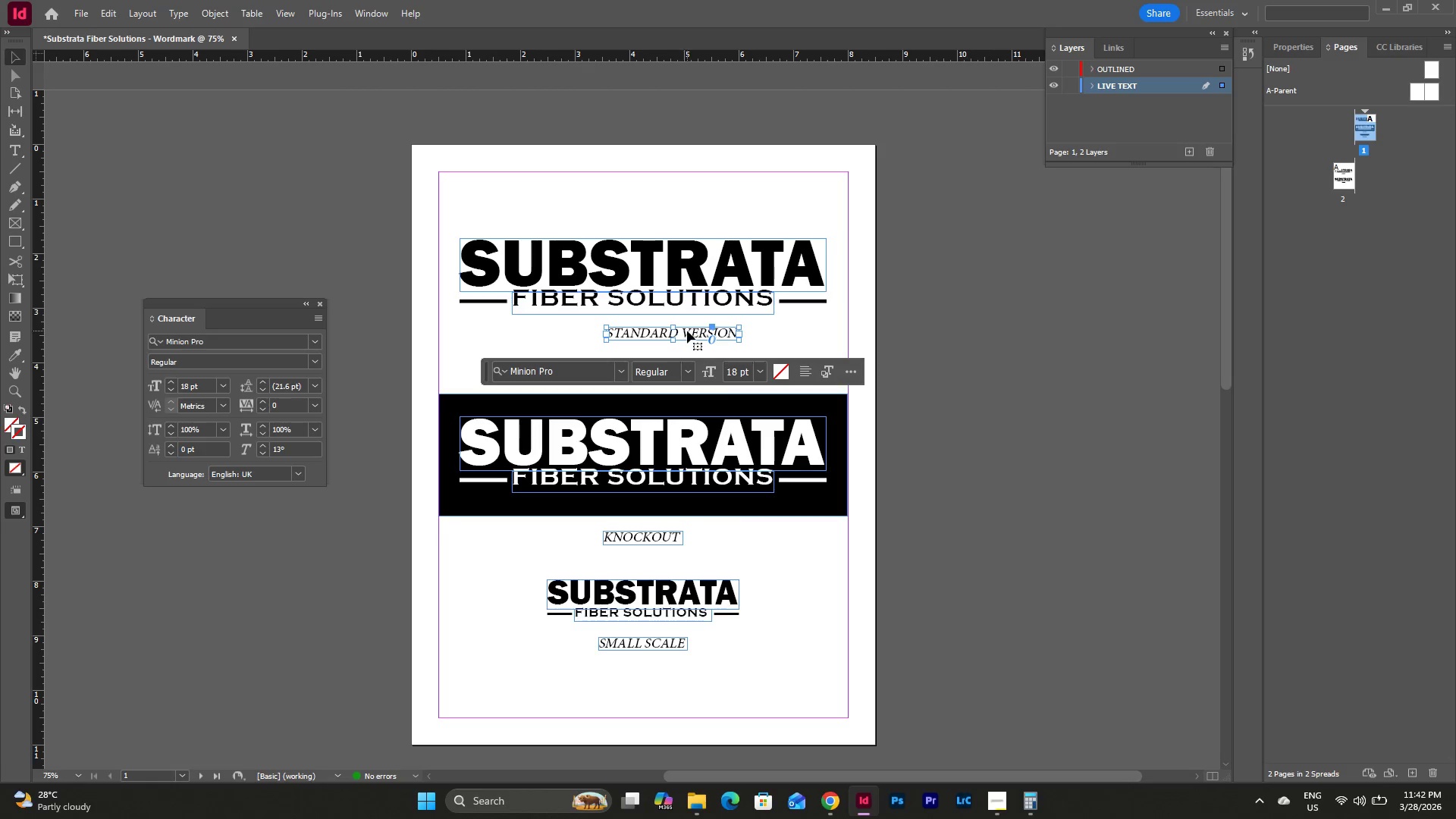 
left_click_drag(start_coordinate=[689, 331], to_coordinate=[658, 331])
 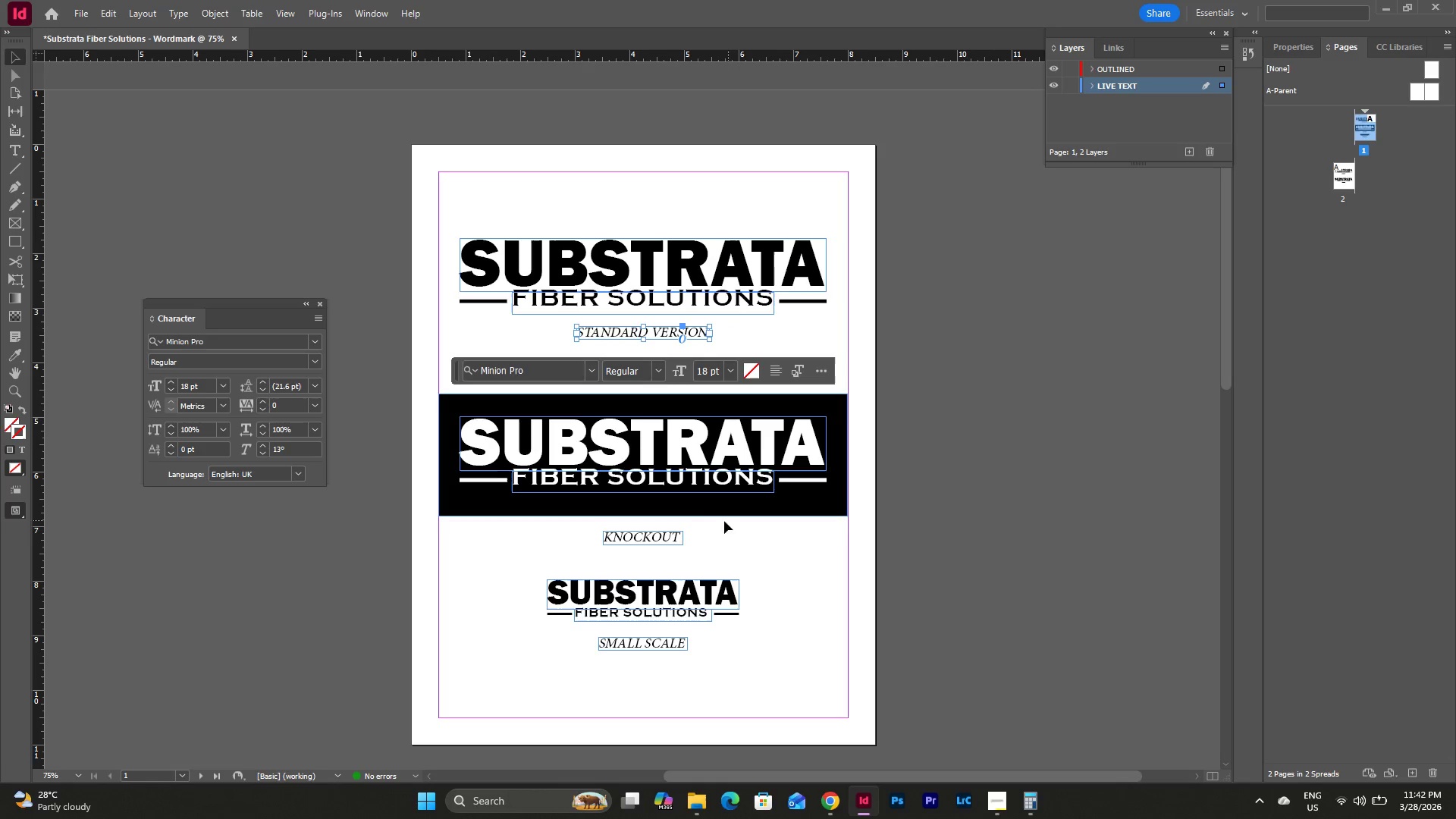 
left_click([669, 530])
 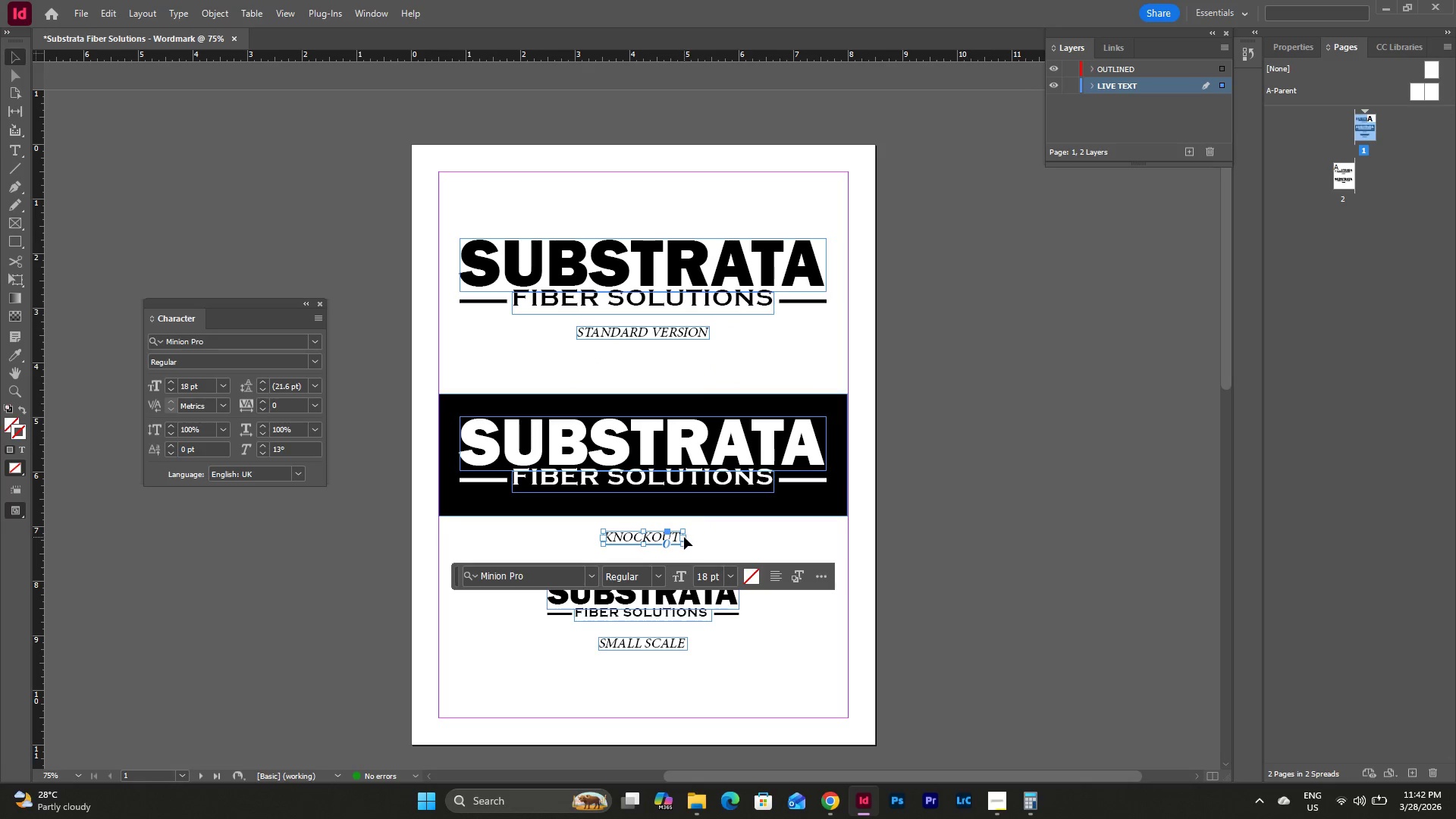 
left_click_drag(start_coordinate=[684, 538], to_coordinate=[748, 541])
 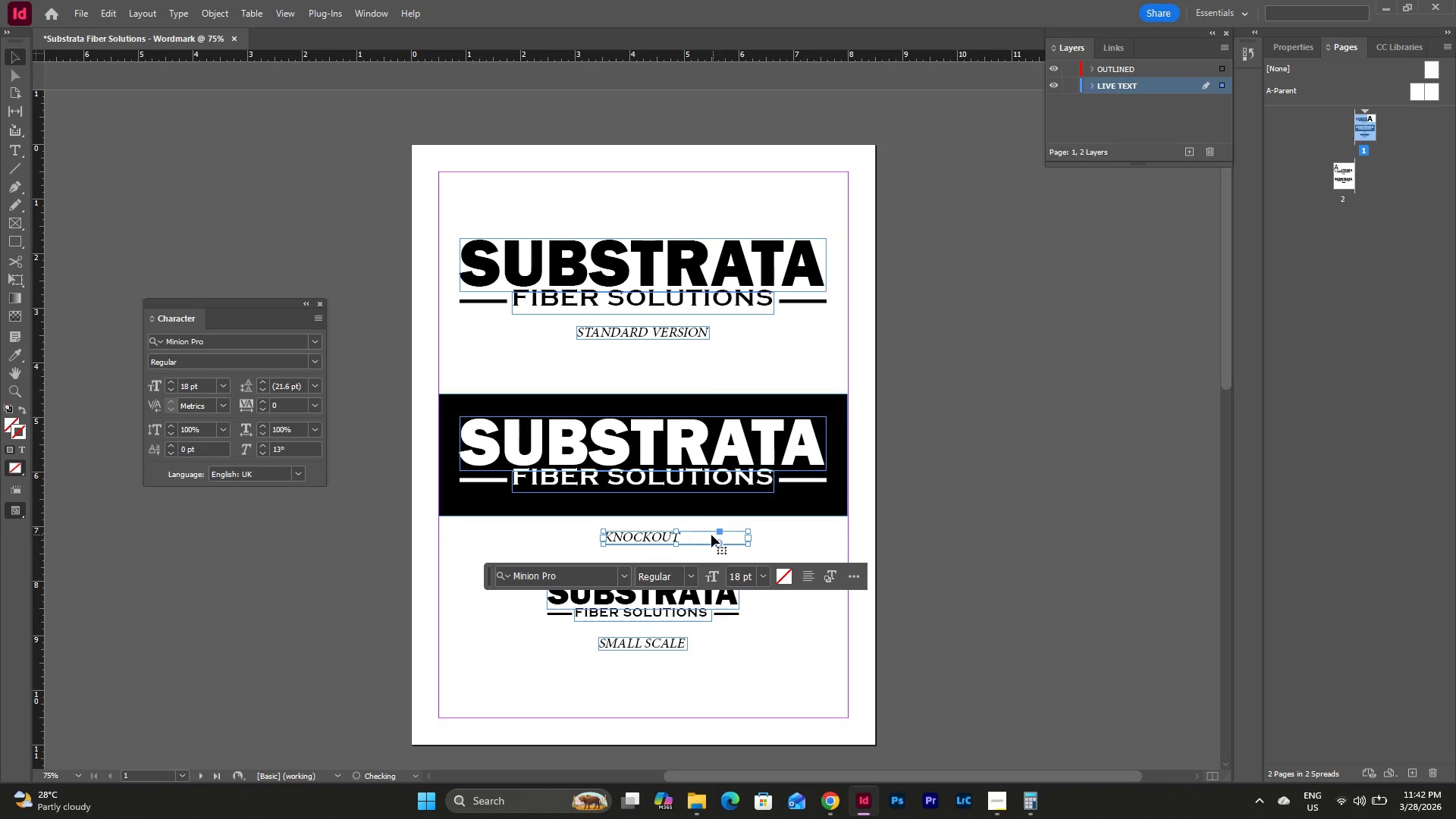 
double_click([711, 534])
 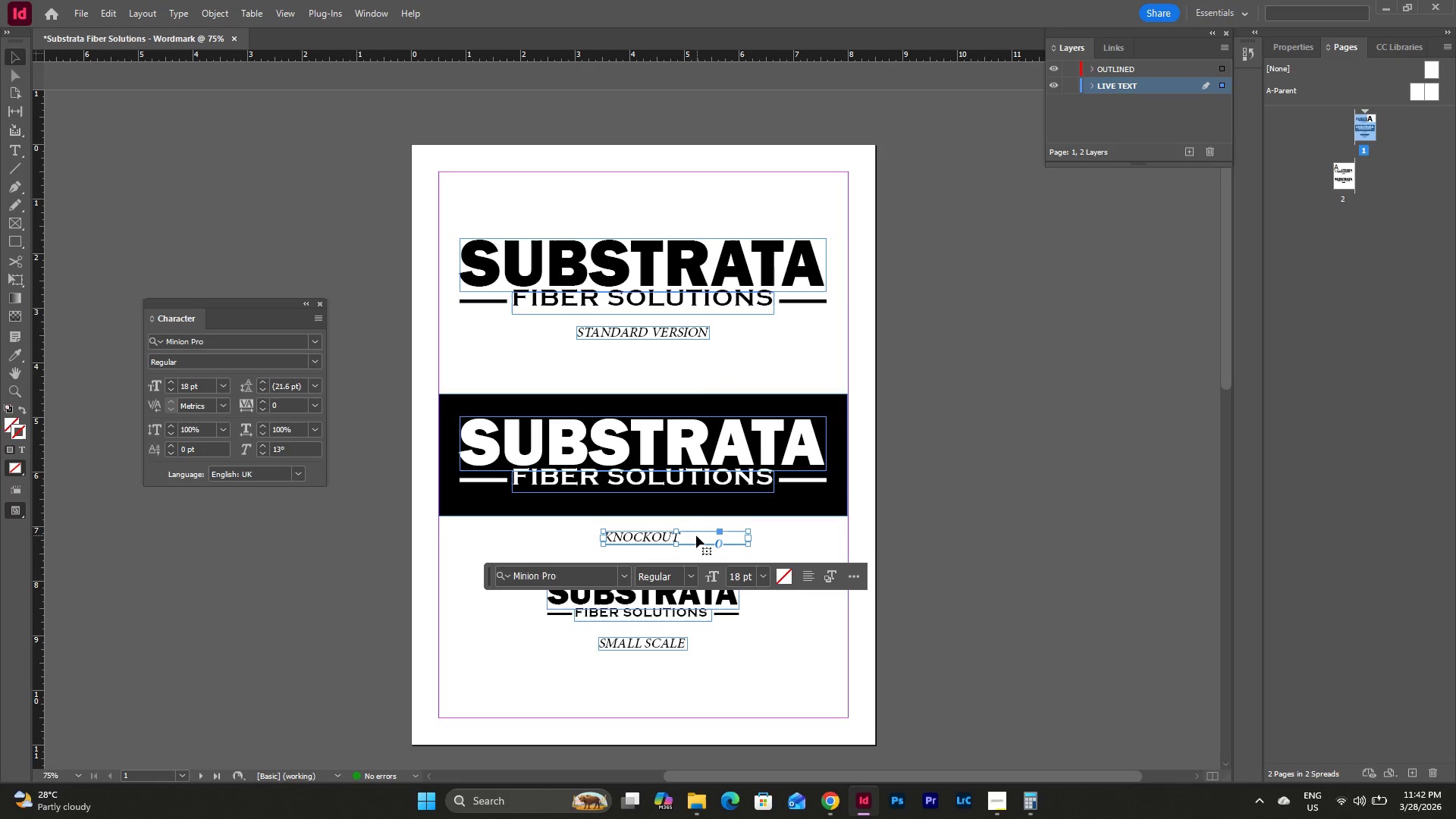 
triple_click([696, 535])
 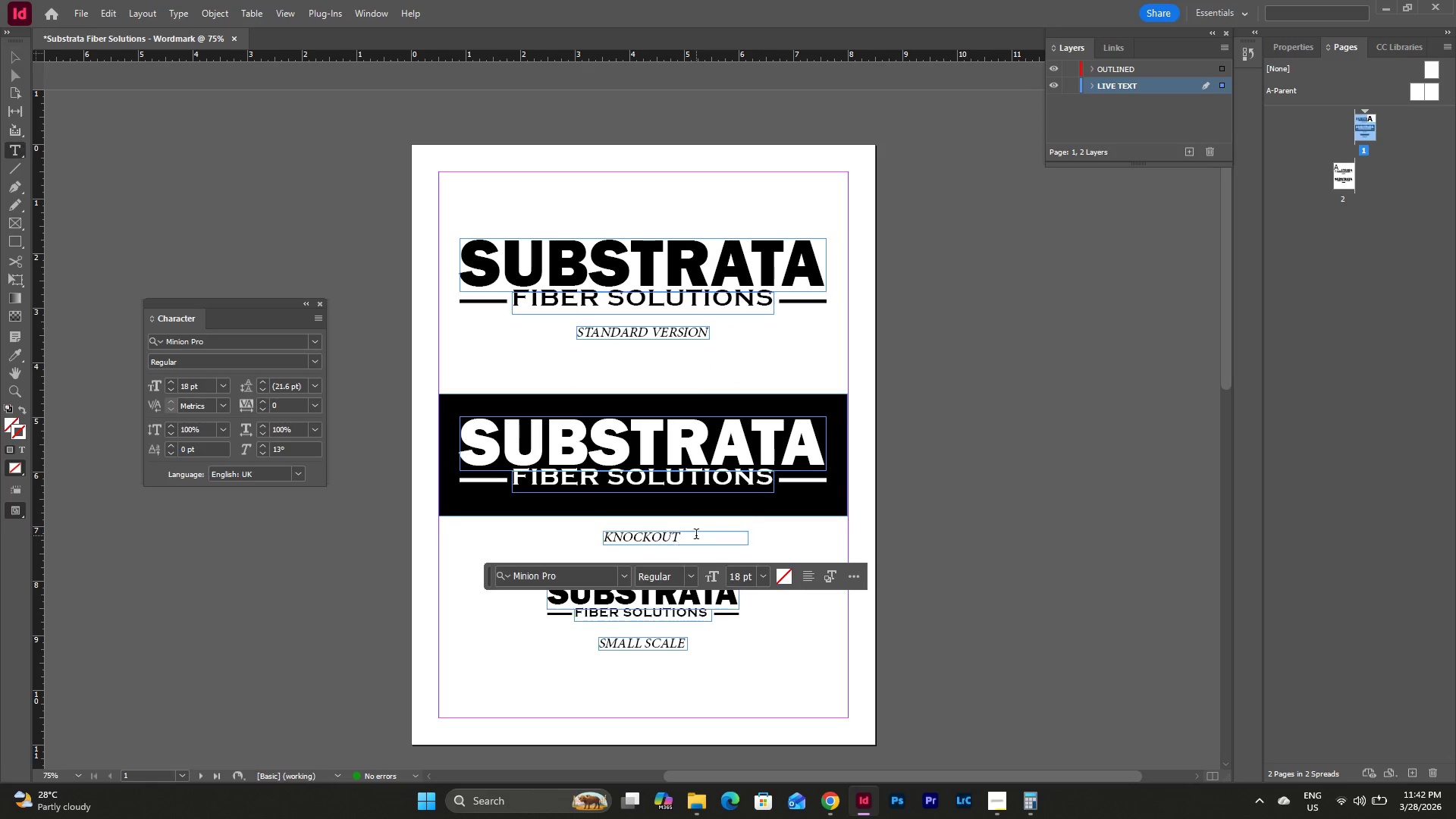 
triple_click([696, 535])
 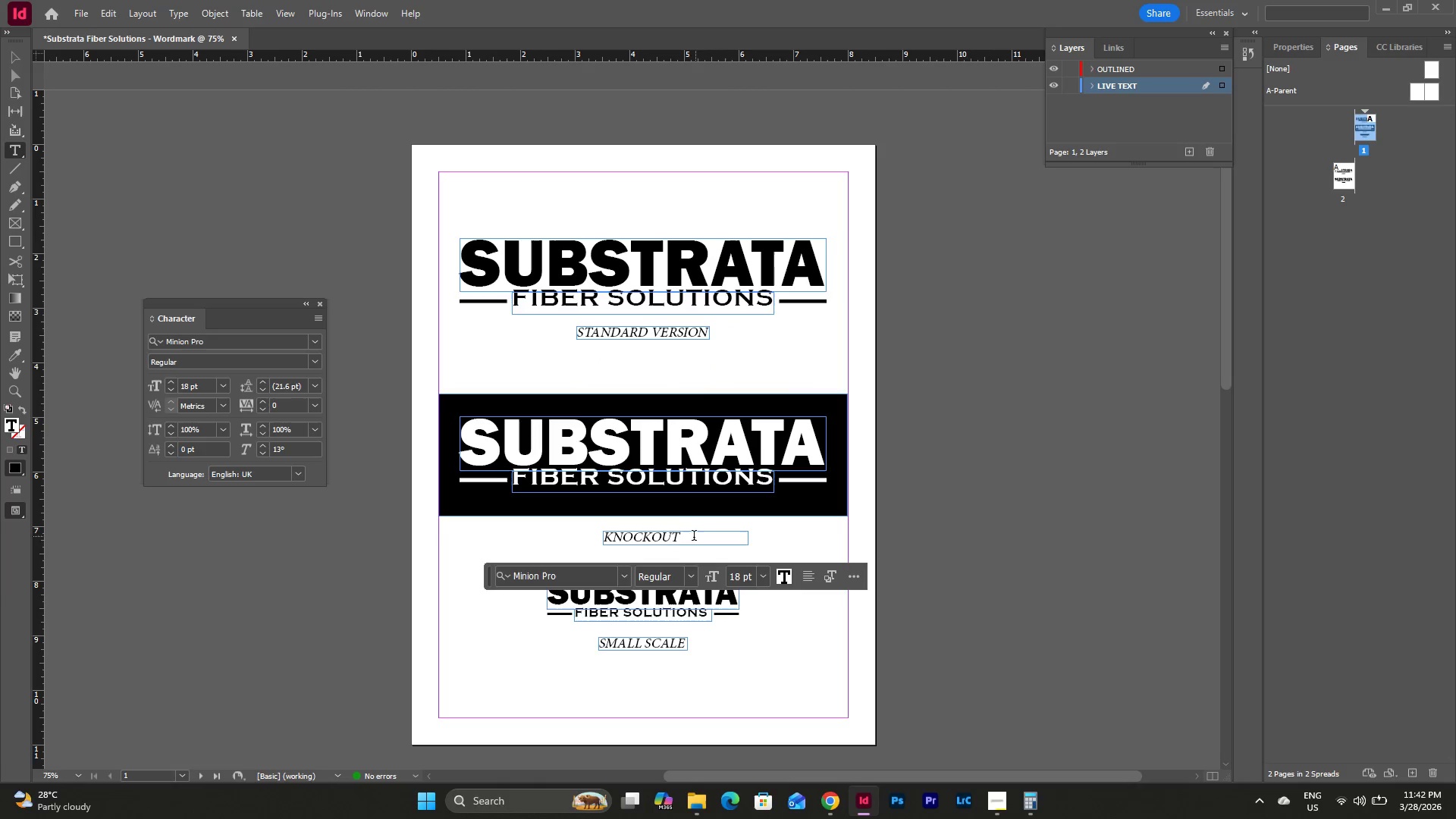 
left_click([690, 538])
 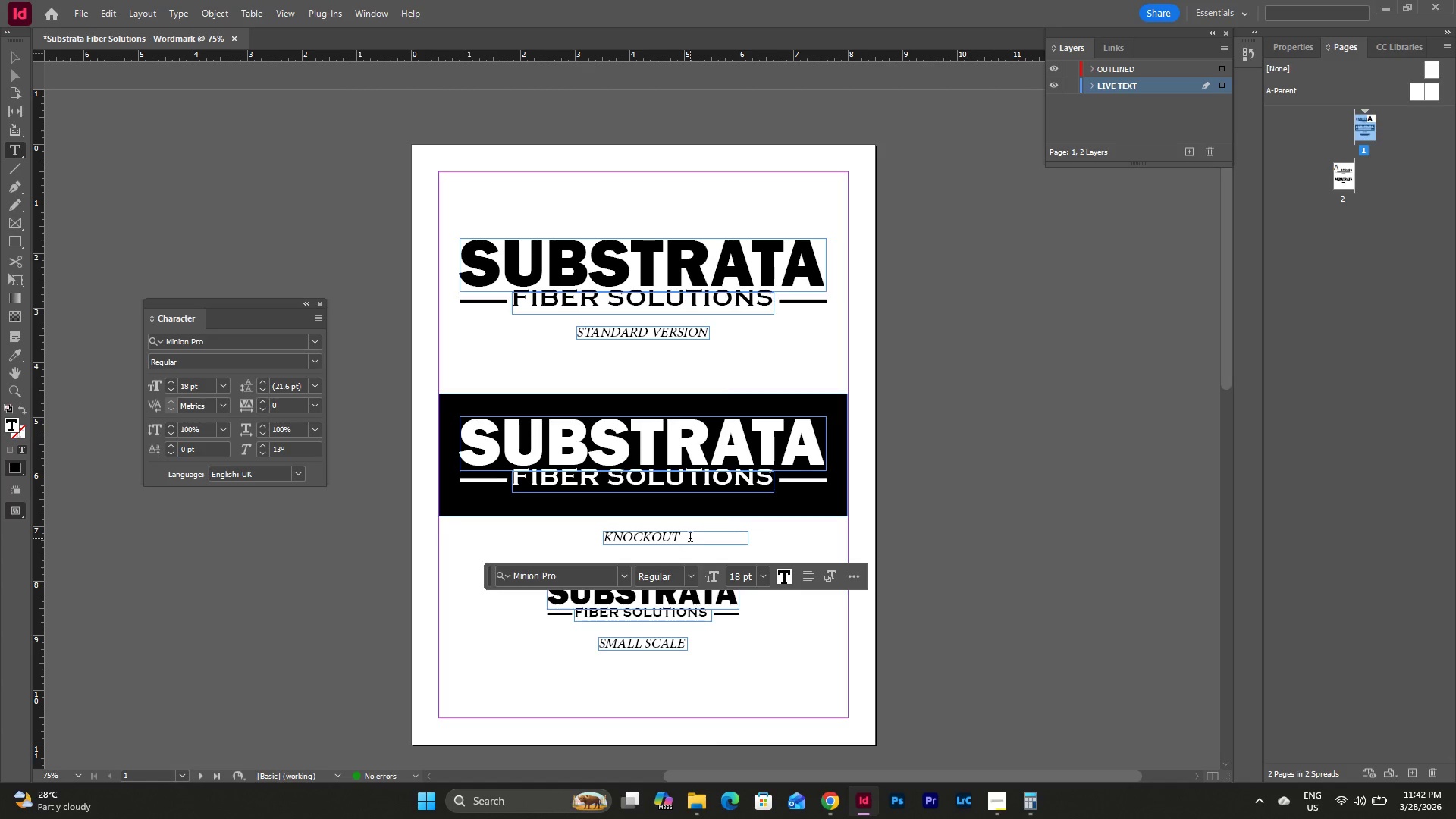 
type( VERSION)
 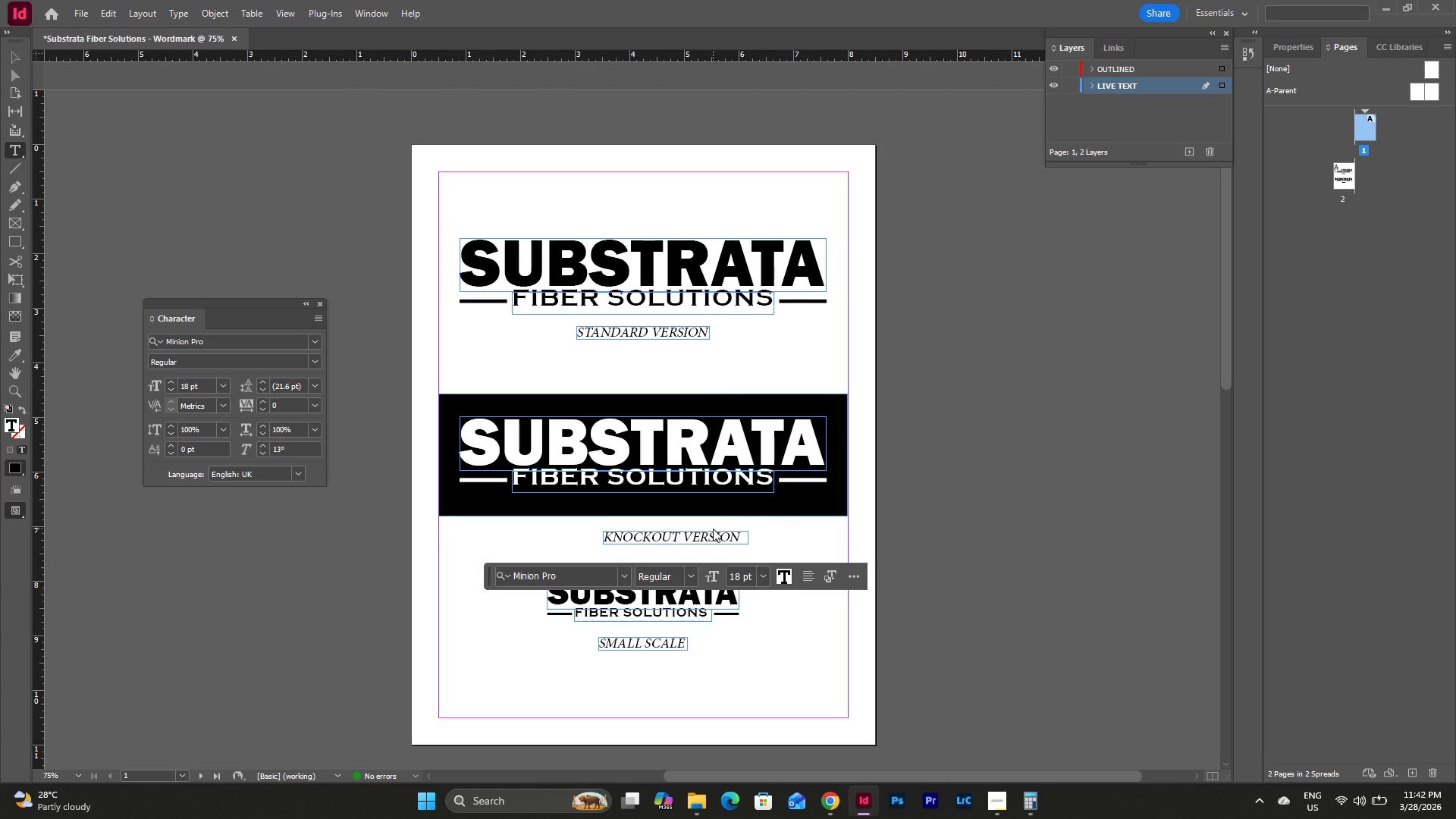 
key(Escape)
 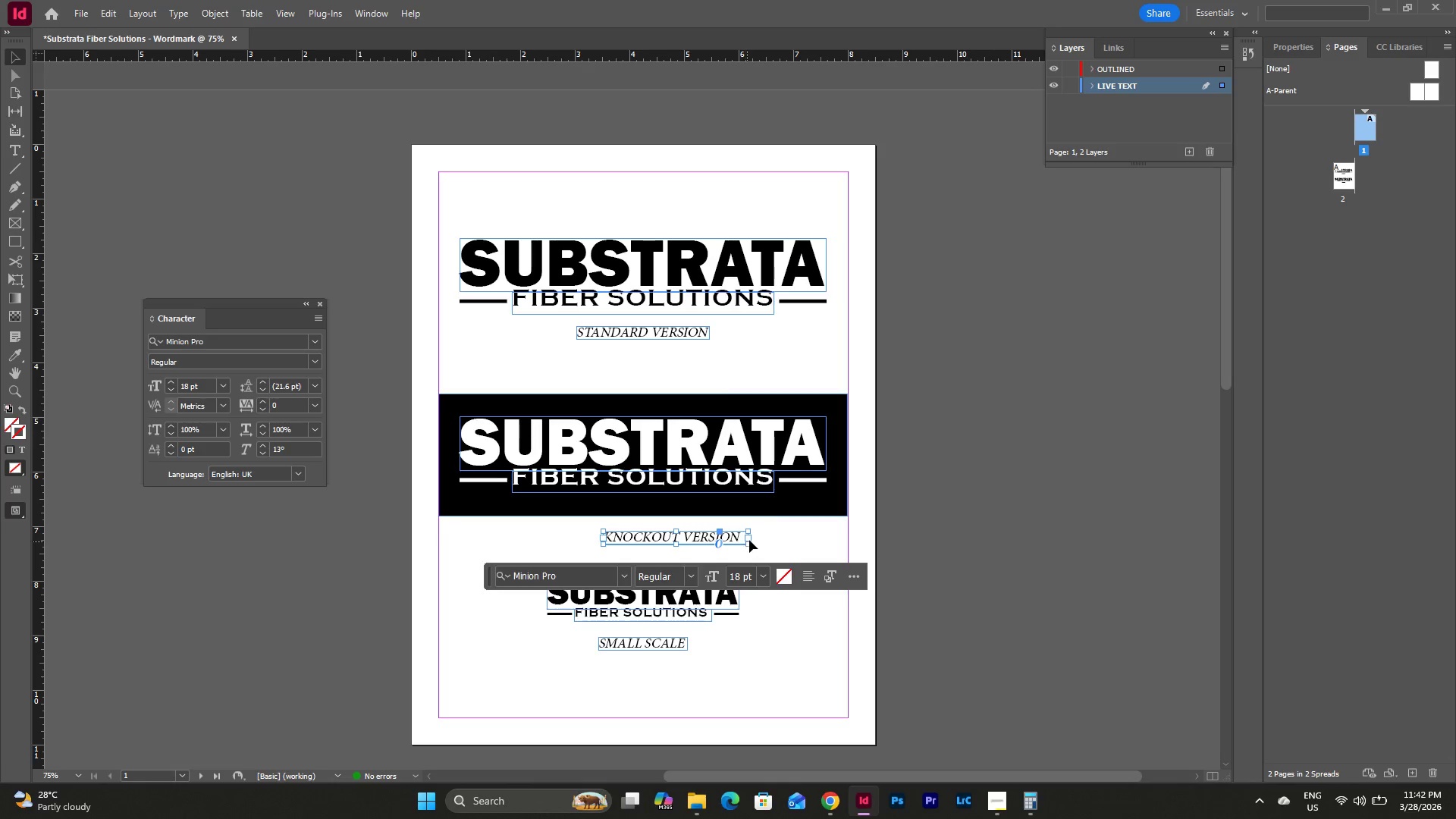 
left_click_drag(start_coordinate=[749, 538], to_coordinate=[743, 538])
 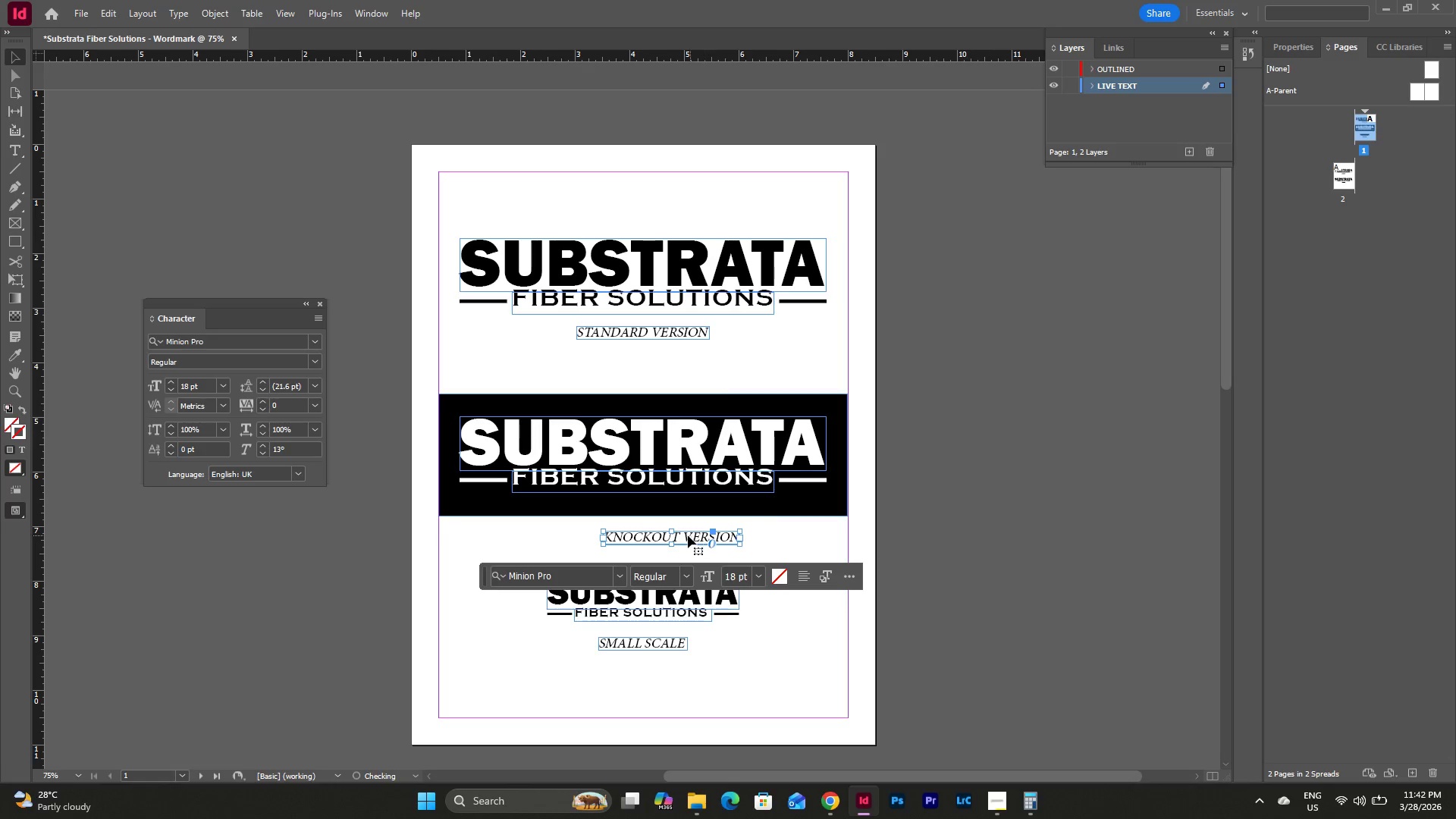 
left_click_drag(start_coordinate=[687, 535], to_coordinate=[657, 538])
 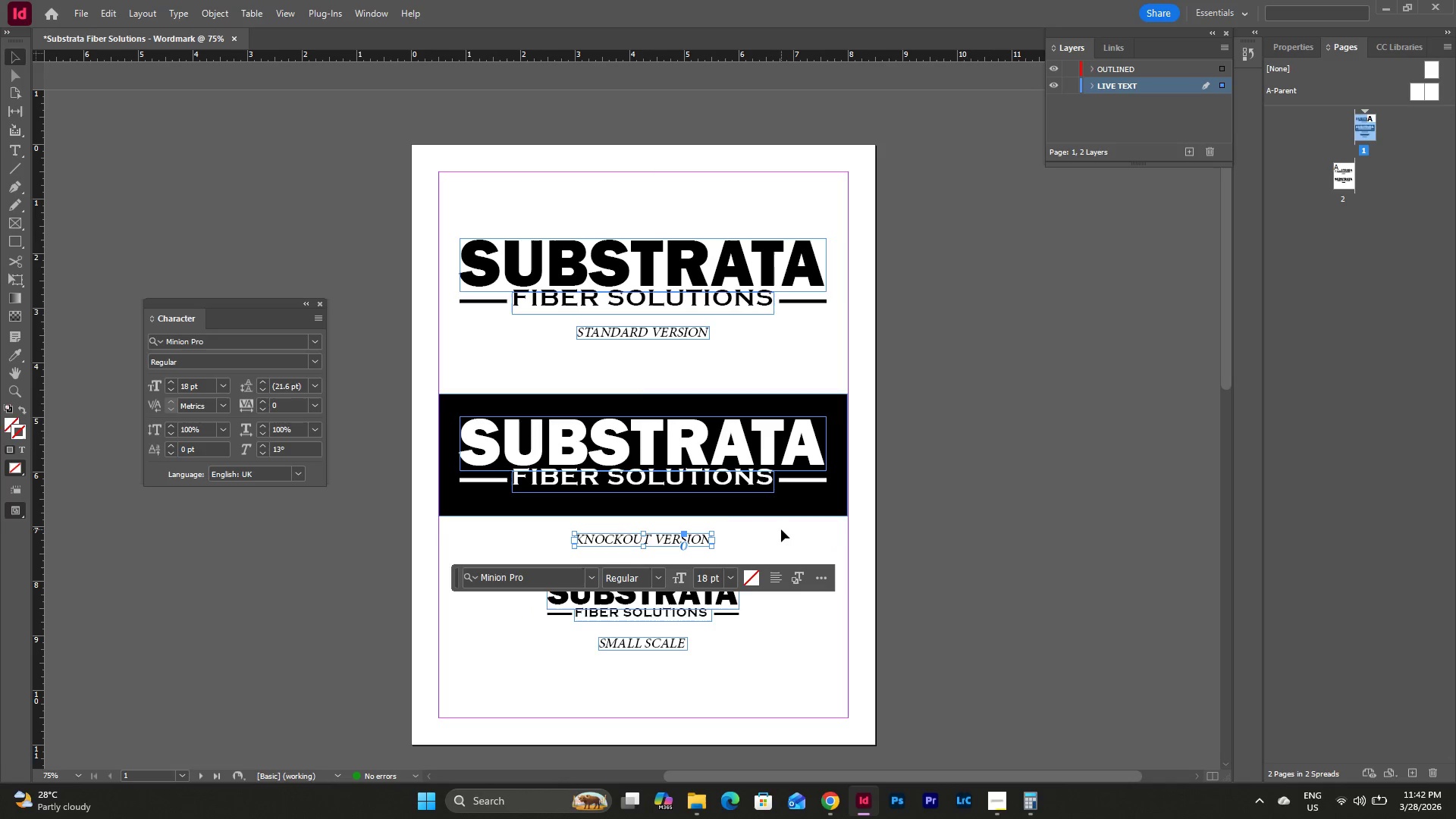 
left_click([781, 529])
 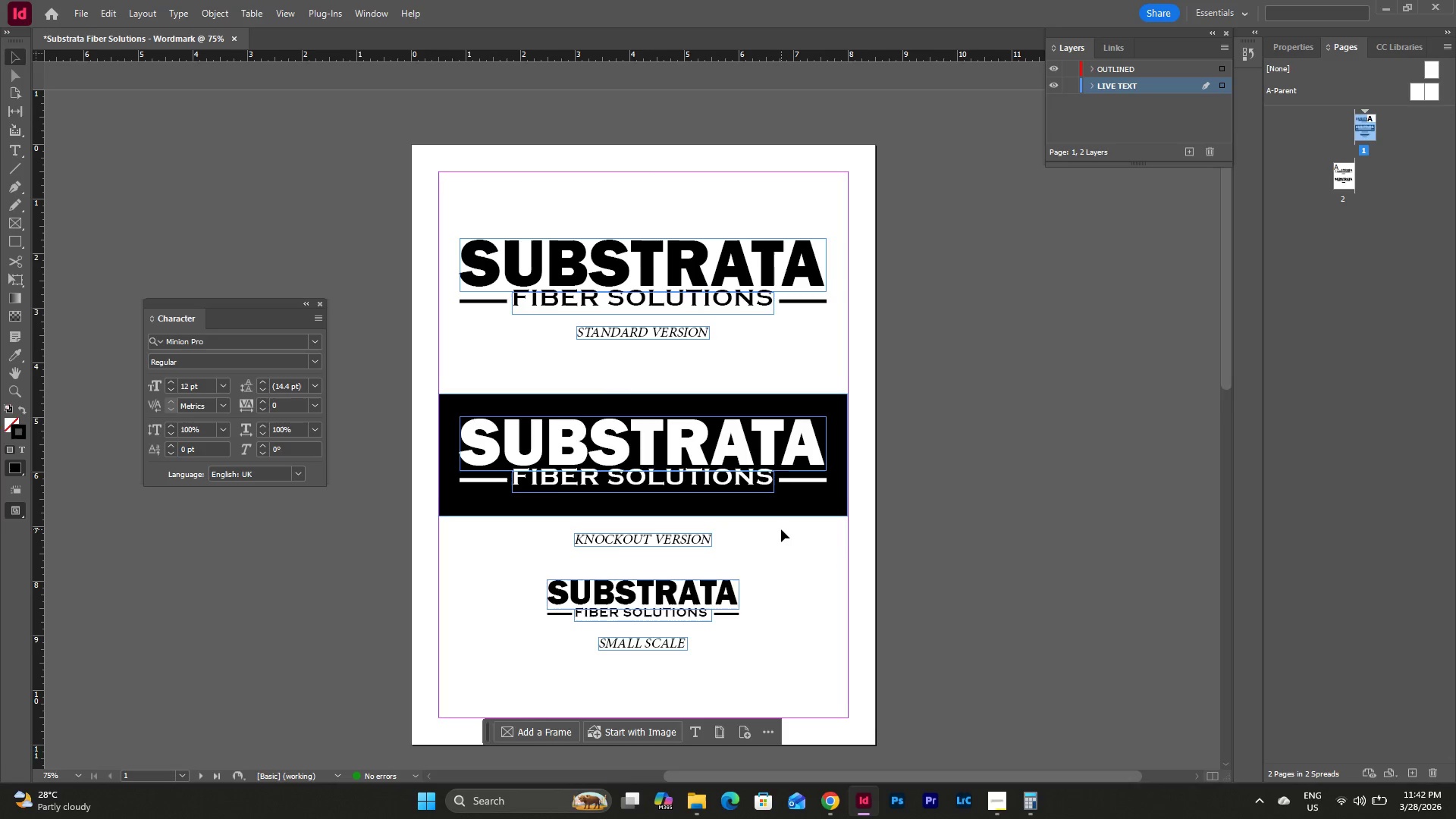 
scroll: coordinate [781, 529], scroll_direction: down, amount: 1.0
 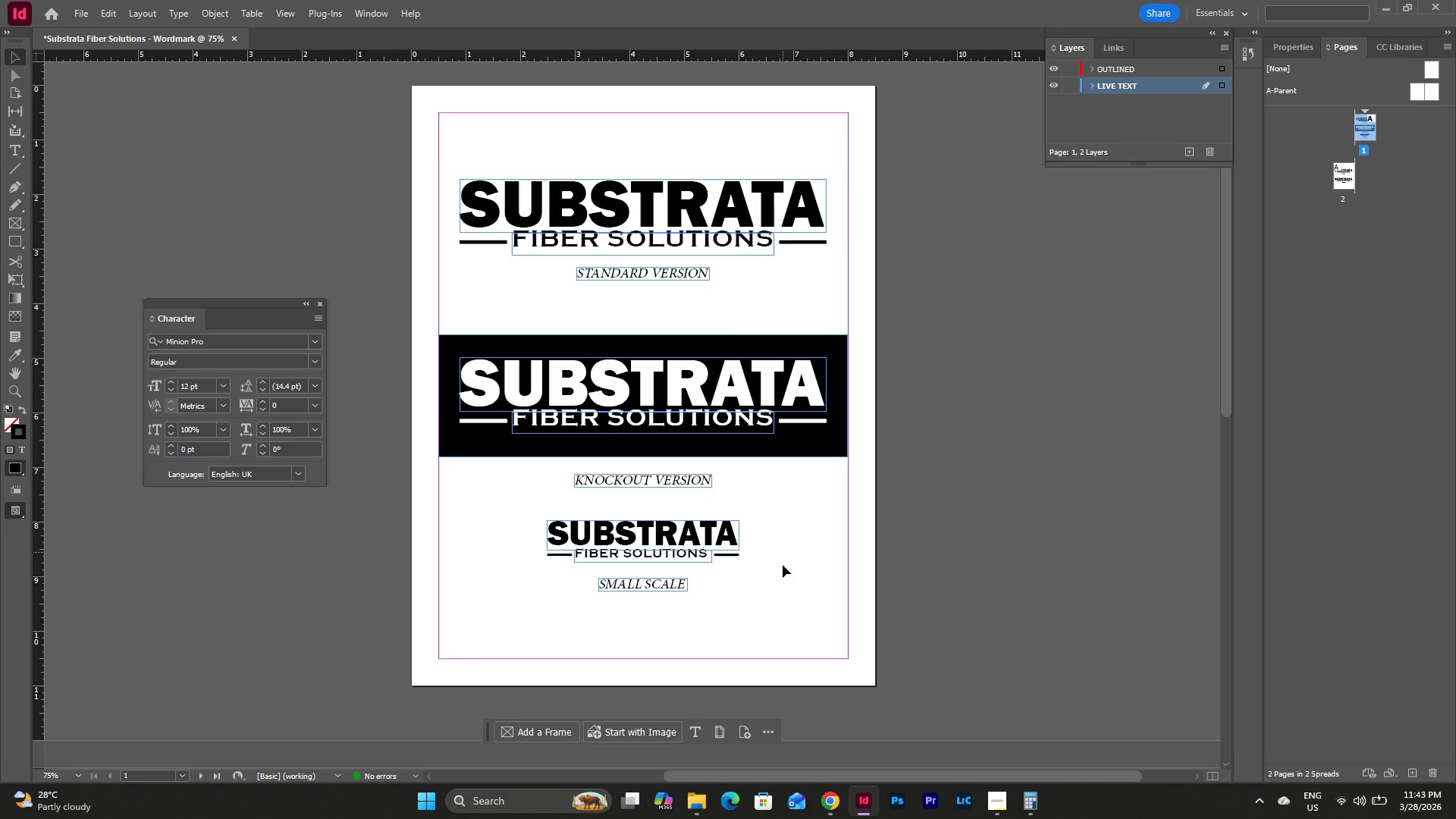 
left_click([781, 604])
 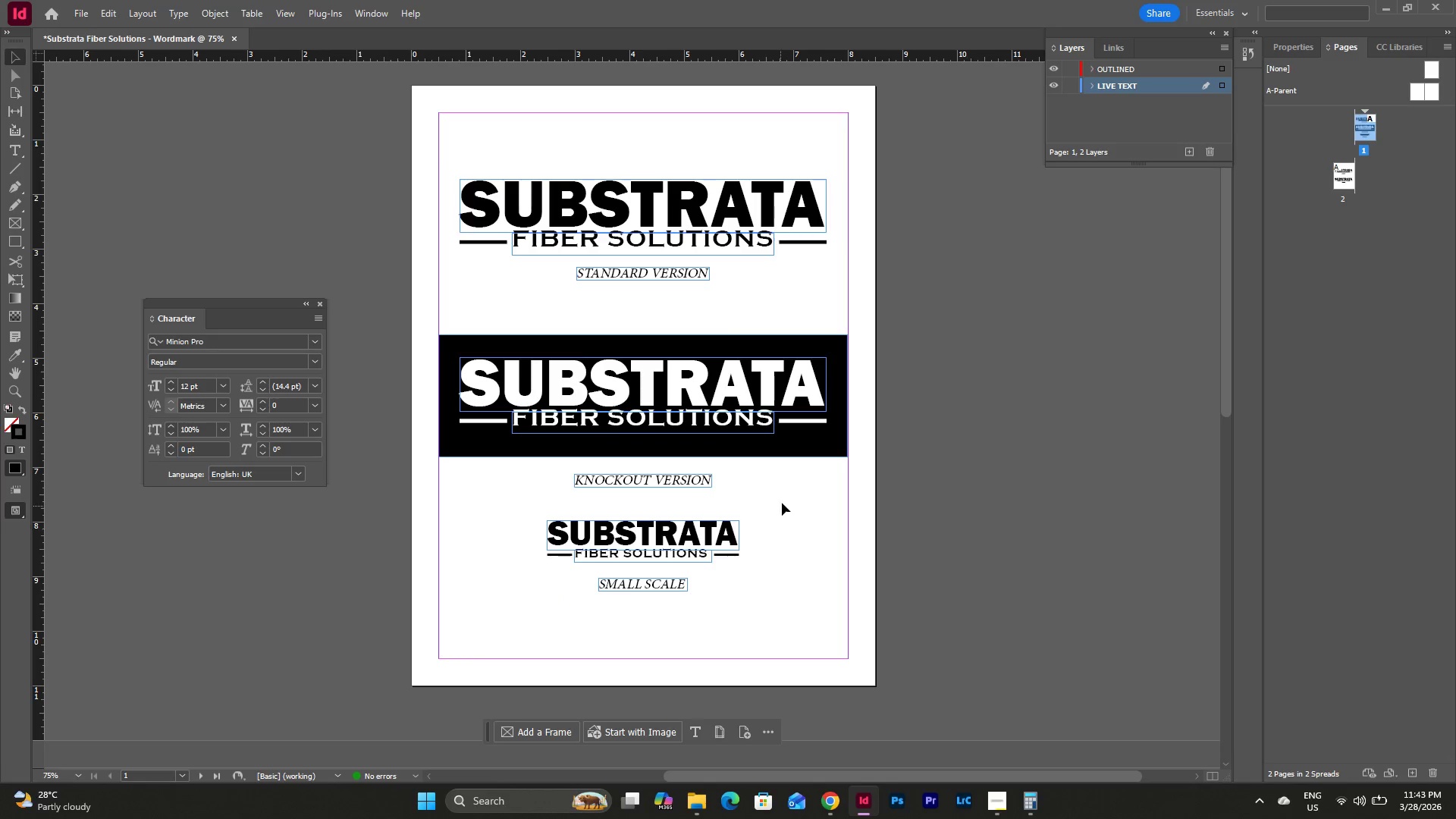 
left_click_drag(start_coordinate=[849, 494], to_coordinate=[436, 329])
 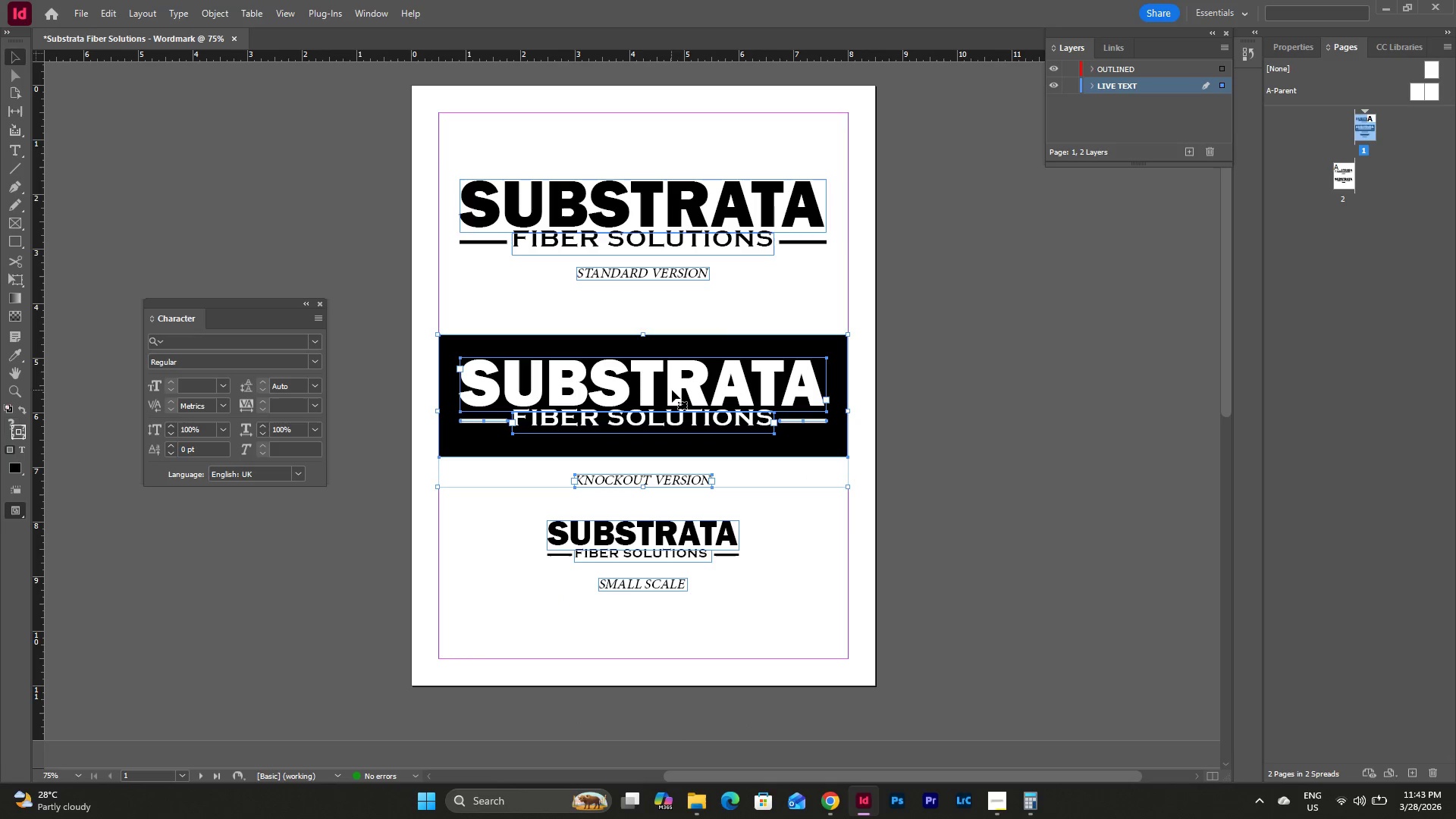 
left_click_drag(start_coordinate=[672, 390], to_coordinate=[672, 385])
 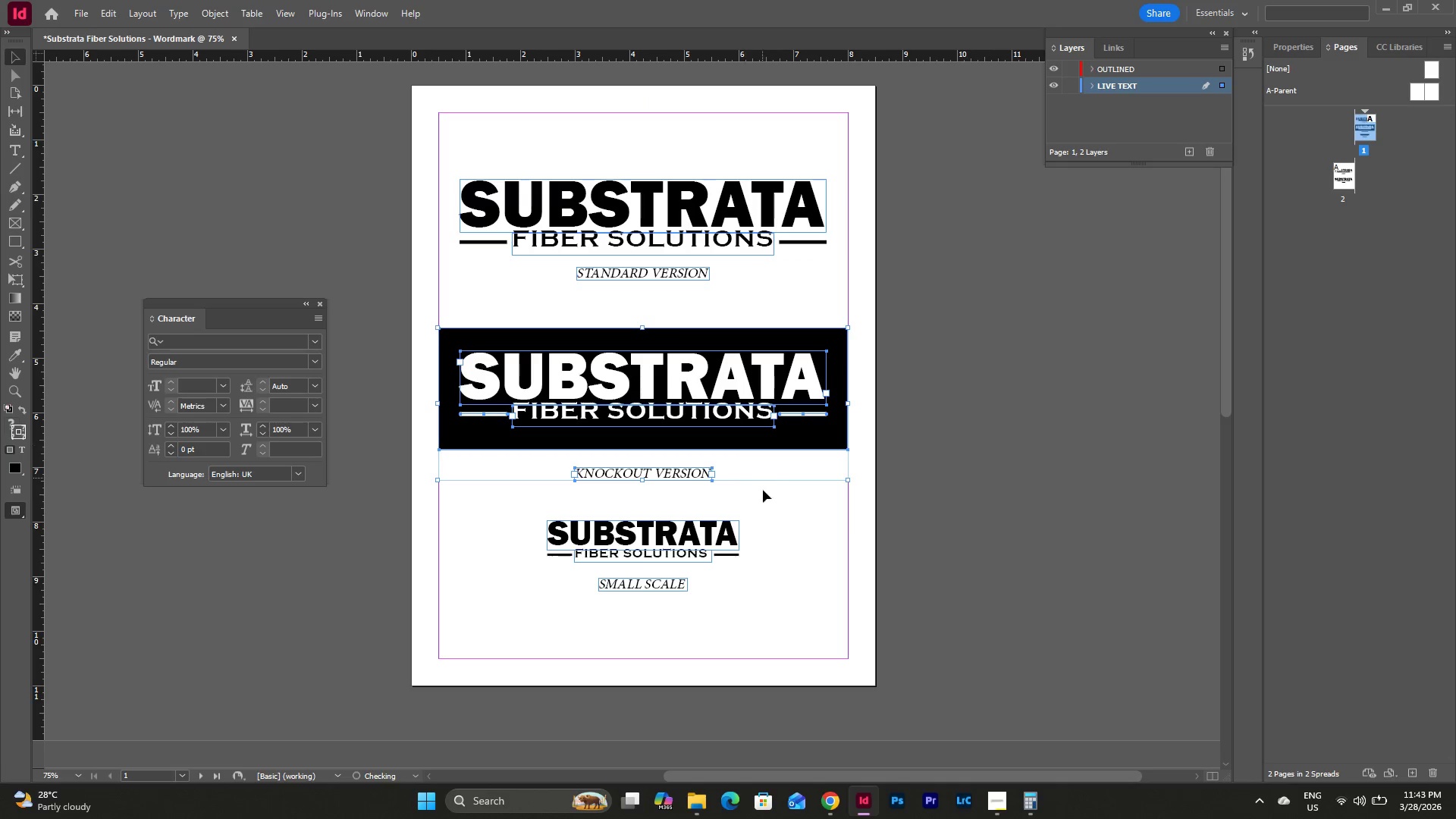 
left_click([768, 521])
 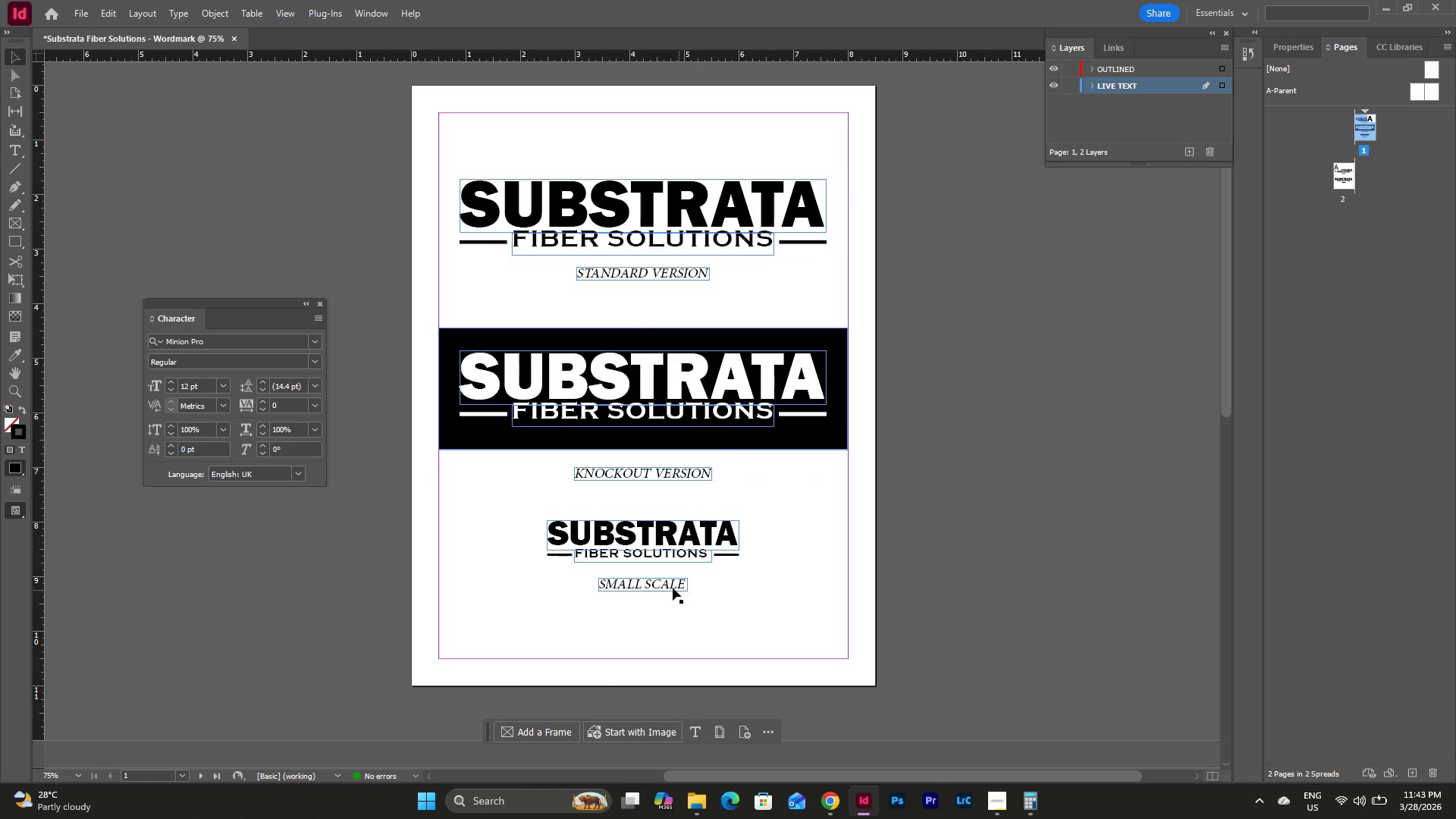 
double_click([670, 585])
 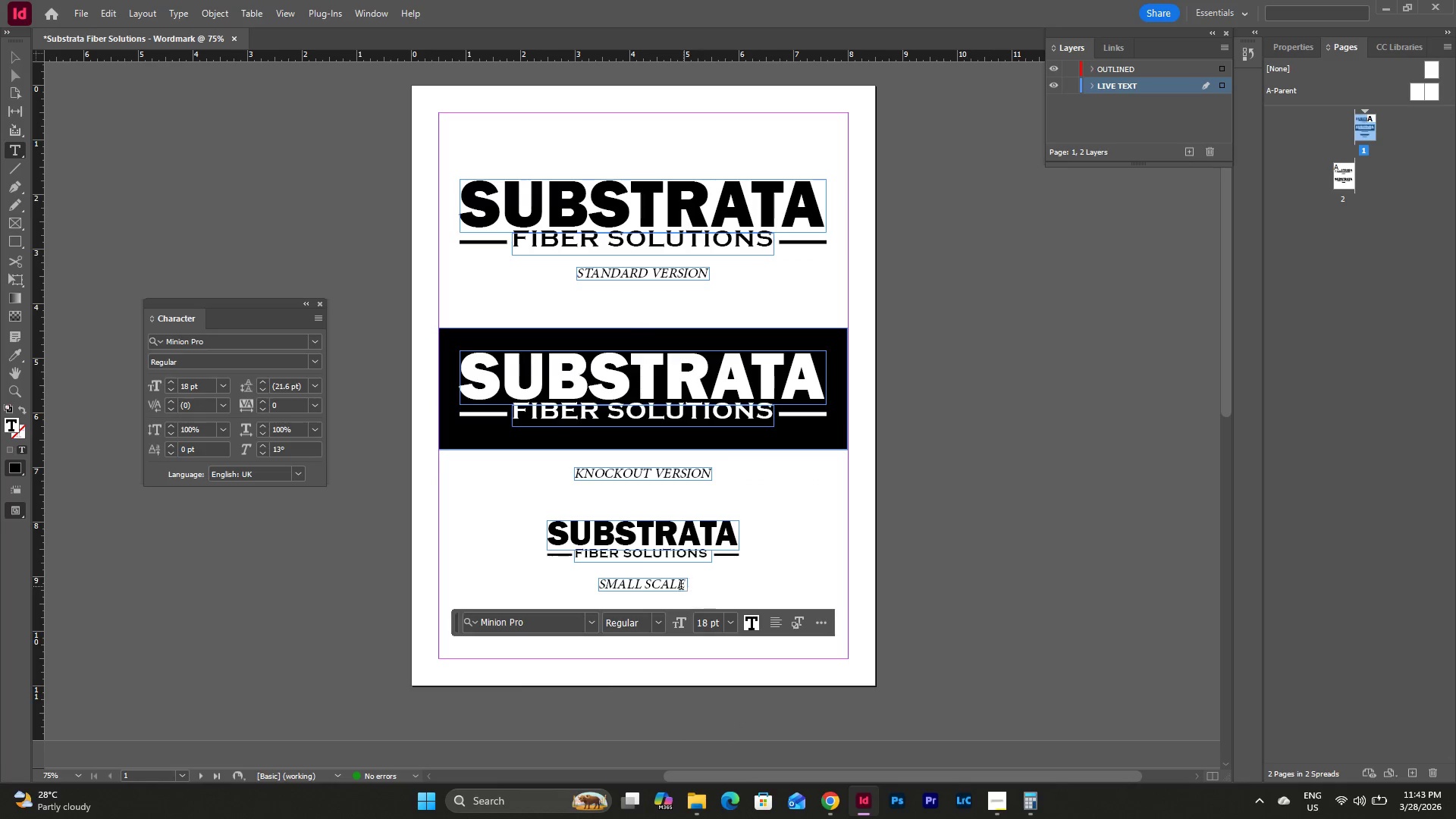 
key(Escape)
 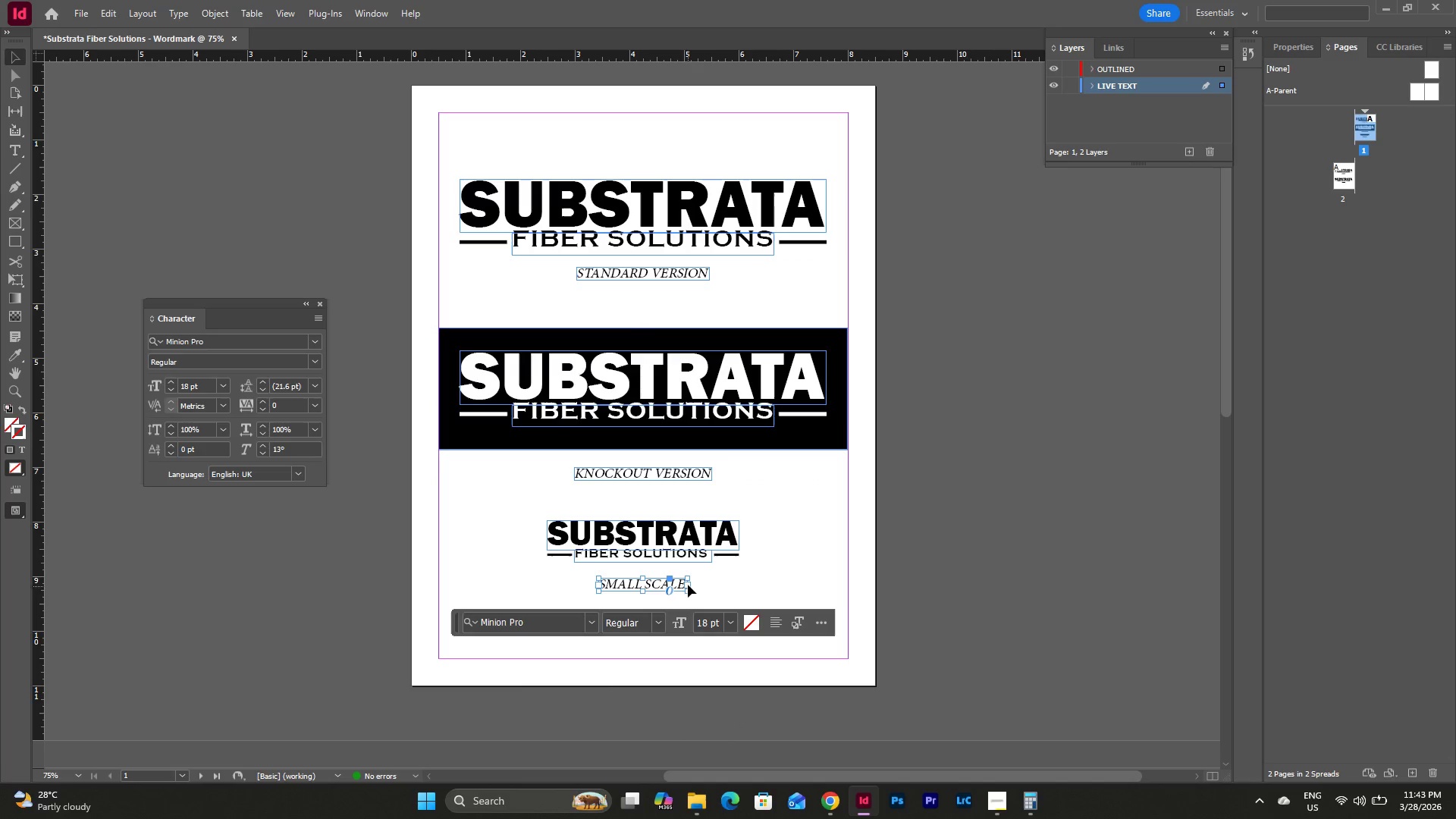 
left_click_drag(start_coordinate=[688, 585], to_coordinate=[752, 588])
 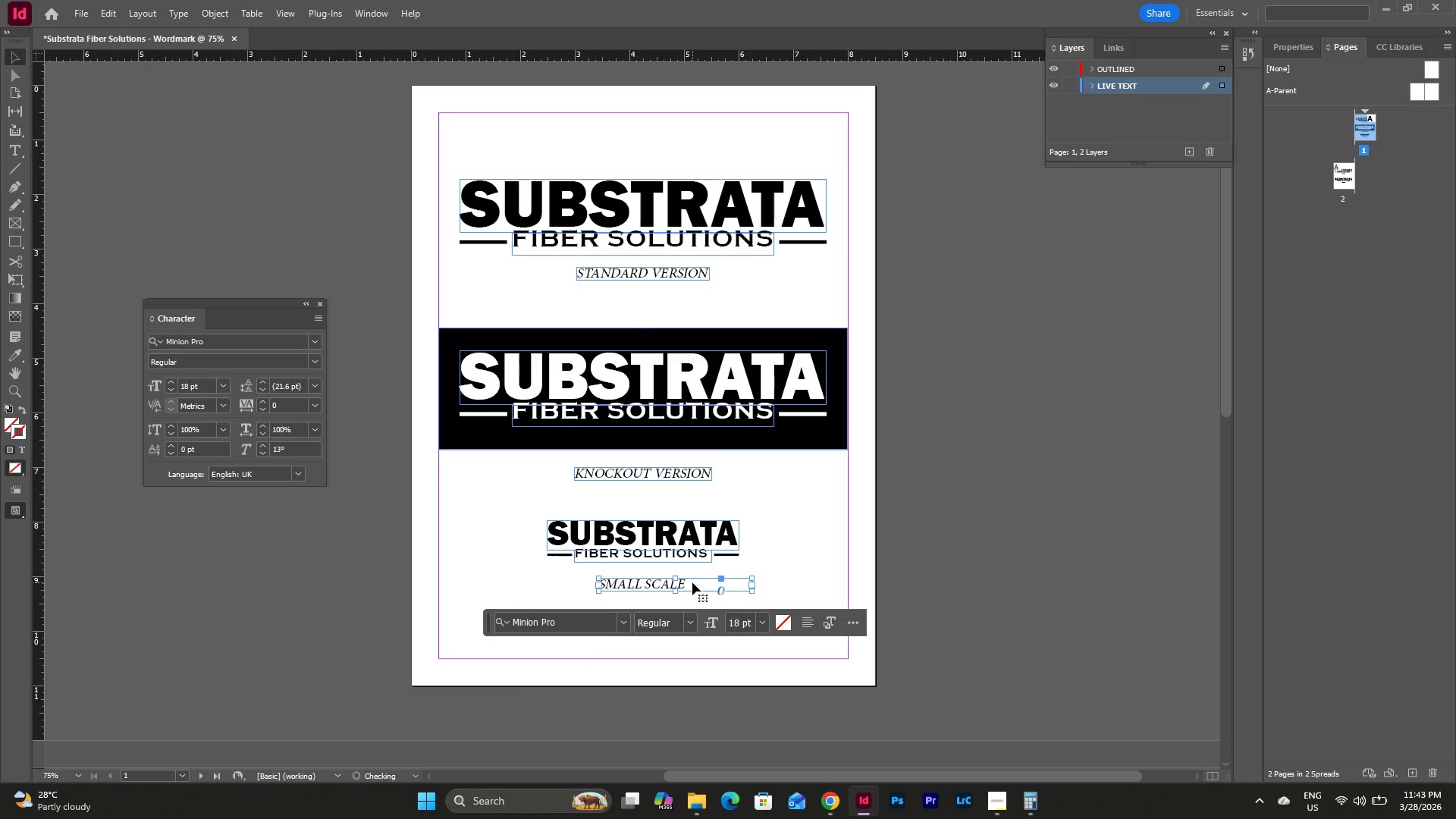 
double_click([692, 582])
 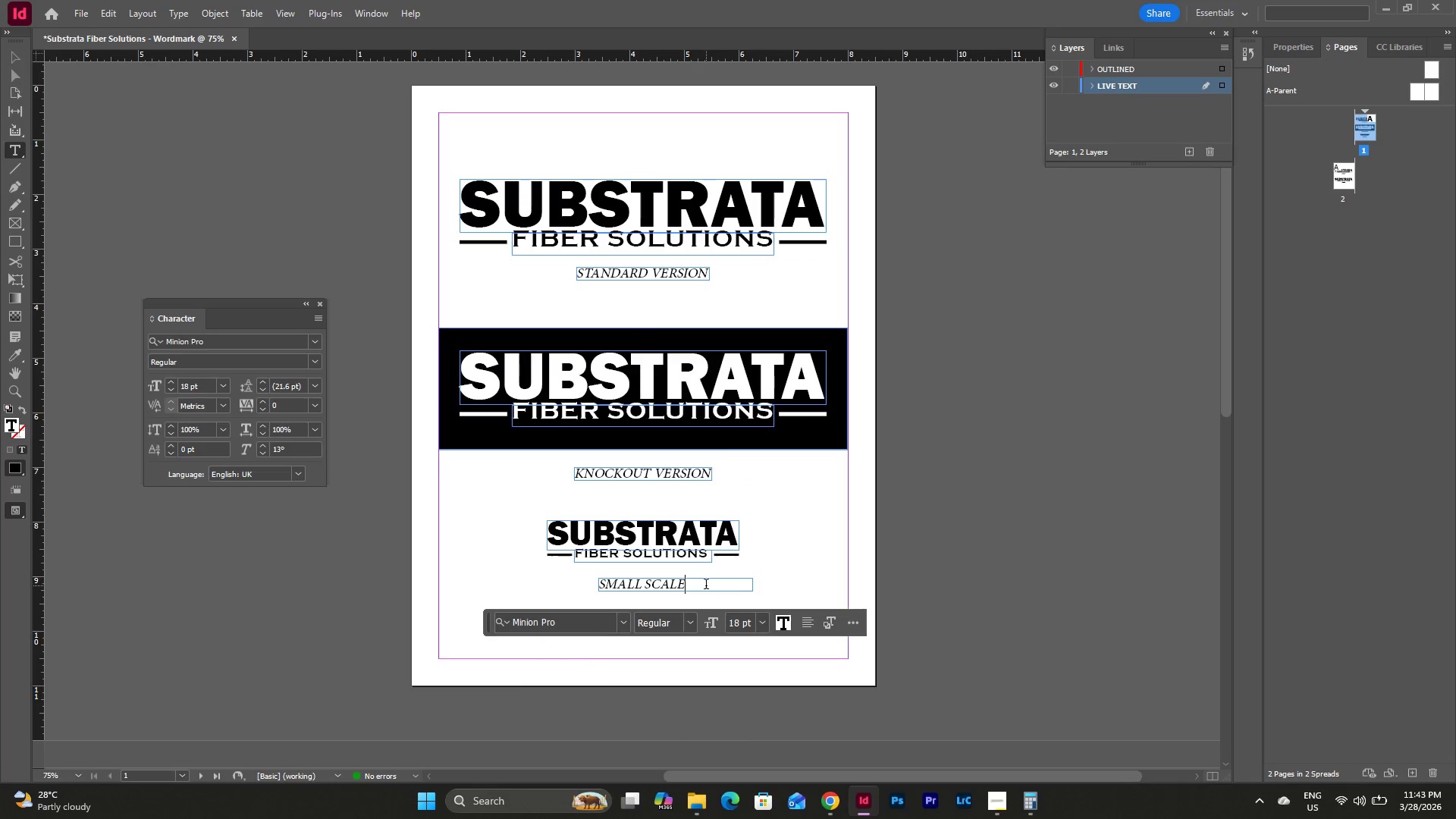 
type( VERSION)
 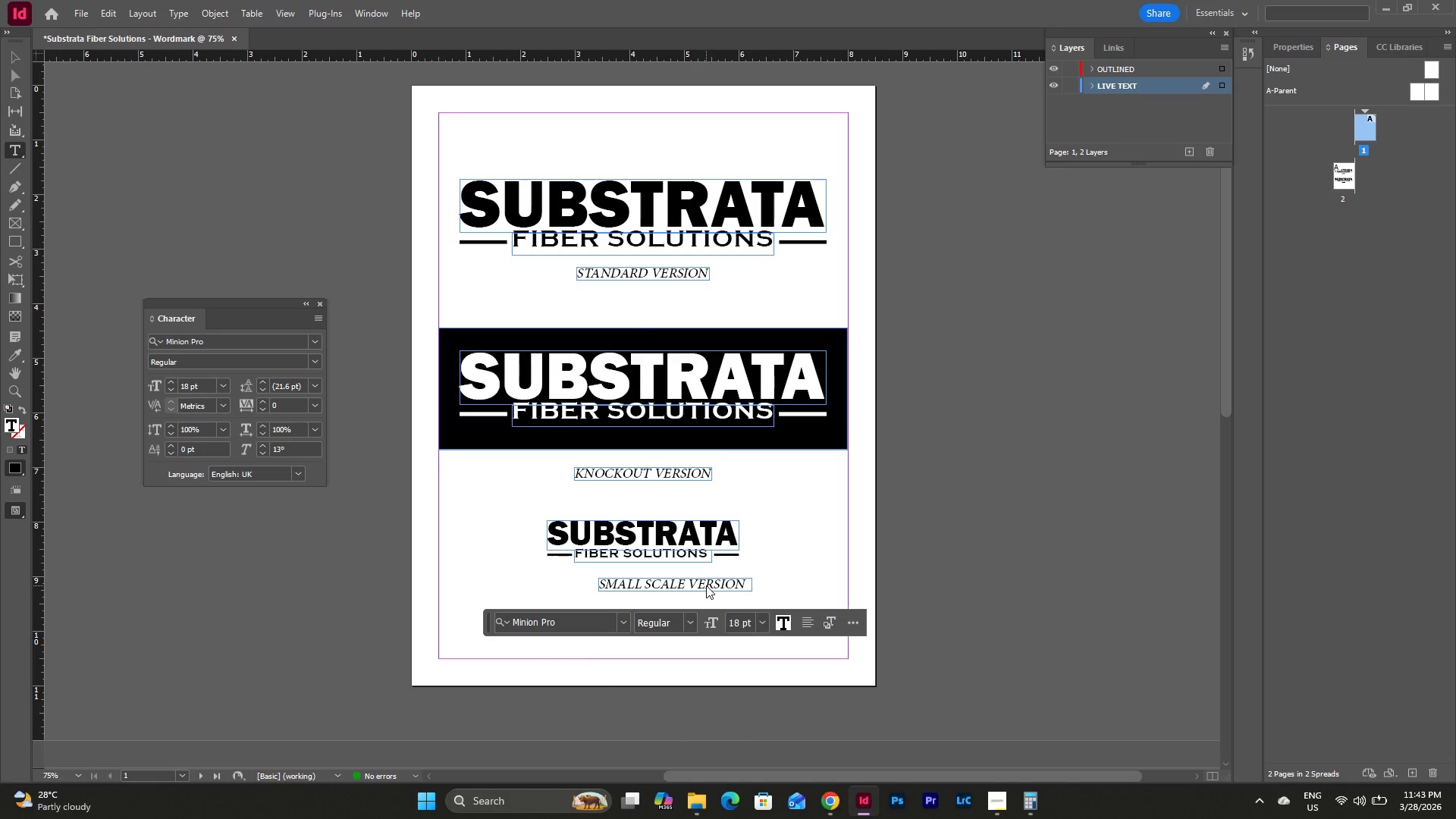 
key(Escape)
 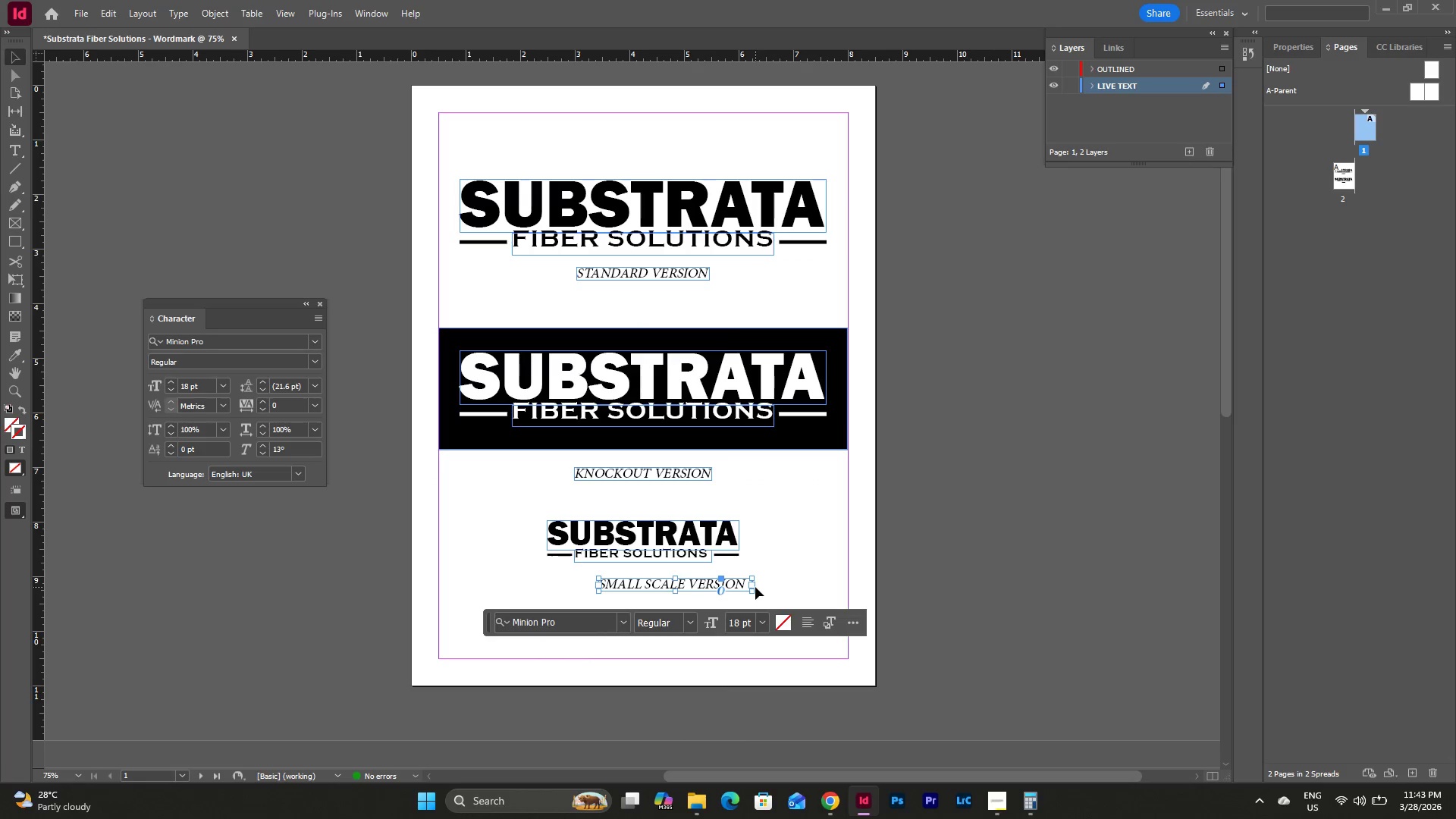 
left_click_drag(start_coordinate=[752, 586], to_coordinate=[747, 586])
 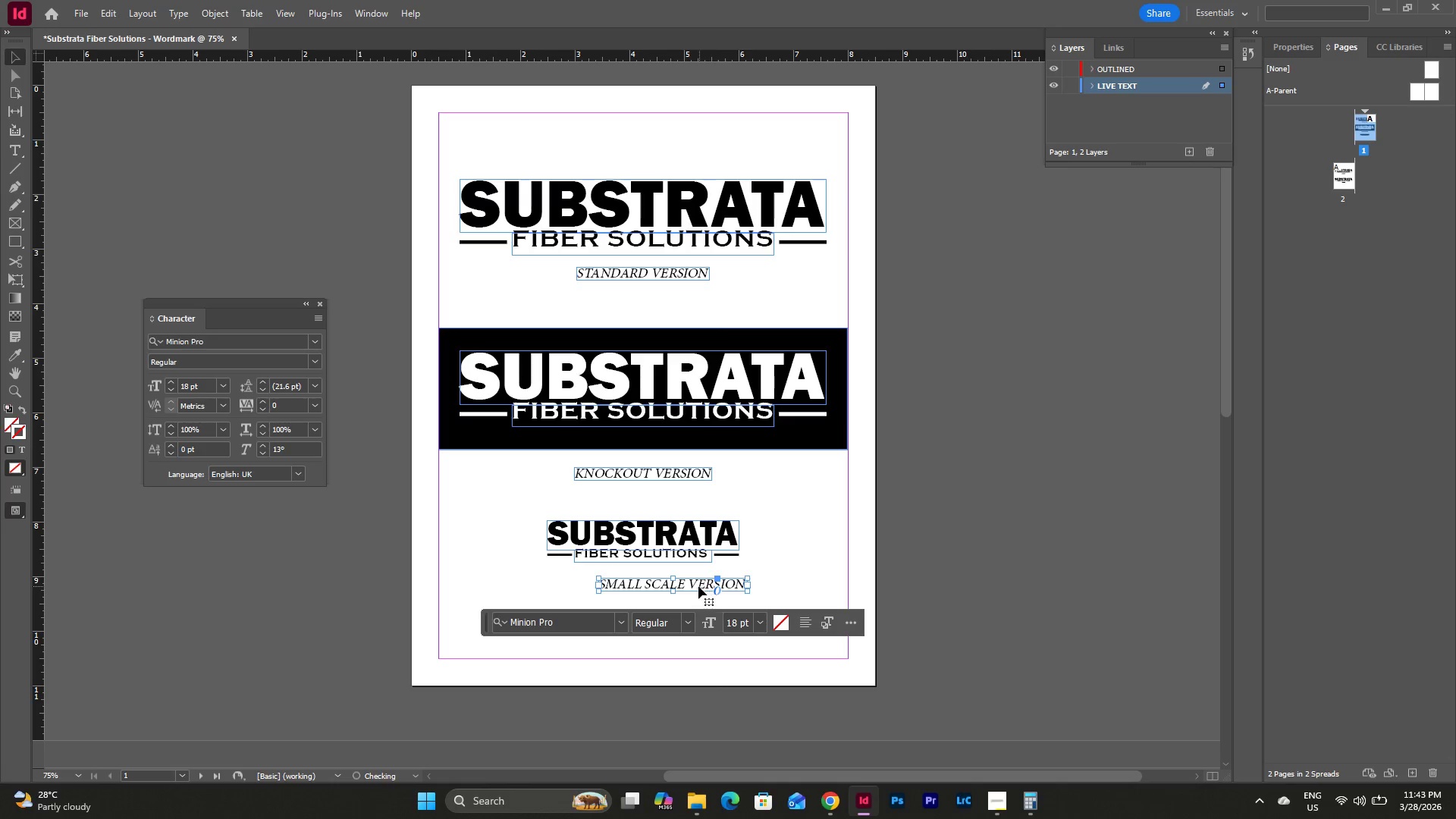 
left_click_drag(start_coordinate=[698, 586], to_coordinate=[667, 586])
 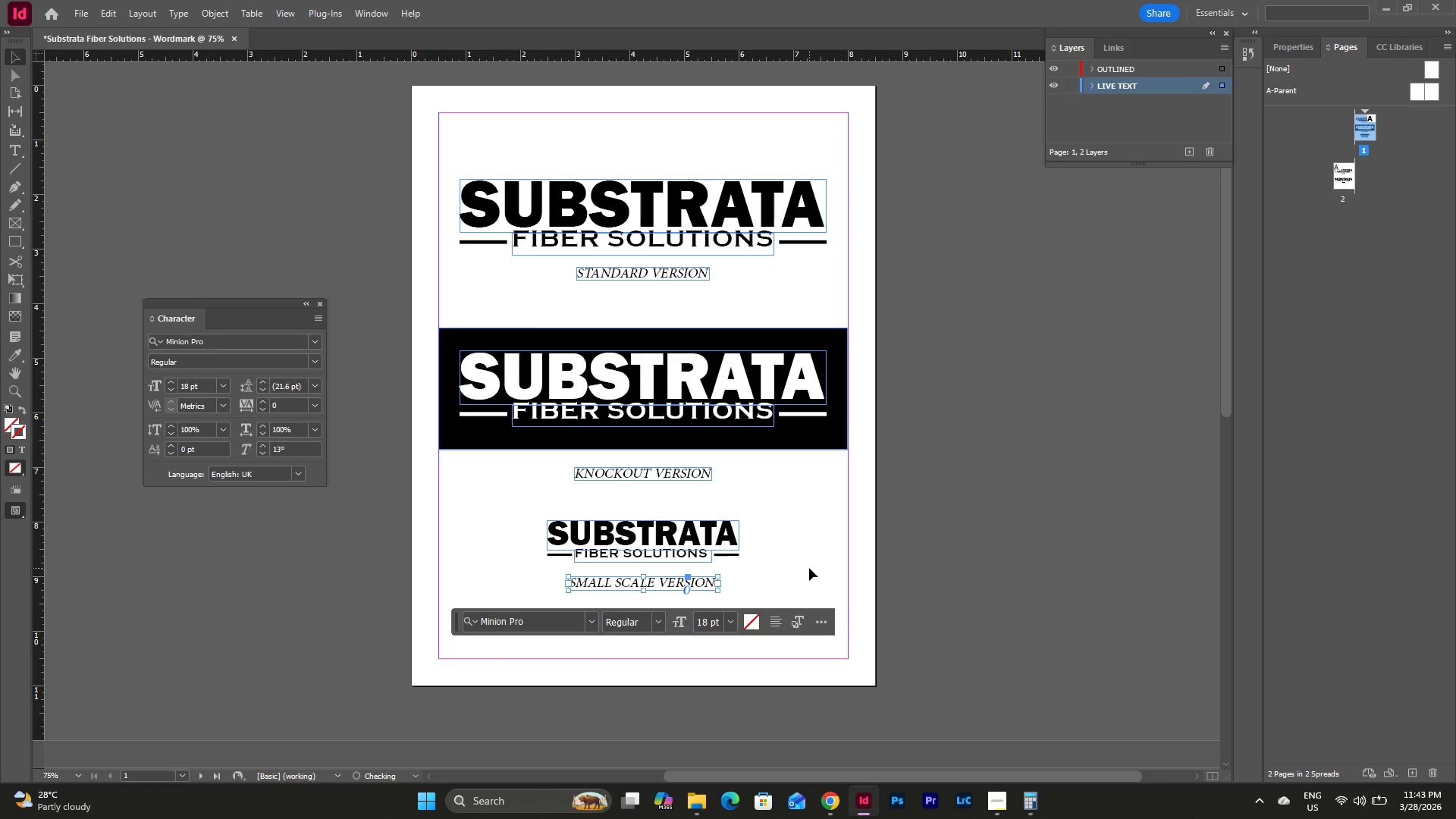 
key(Escape)
 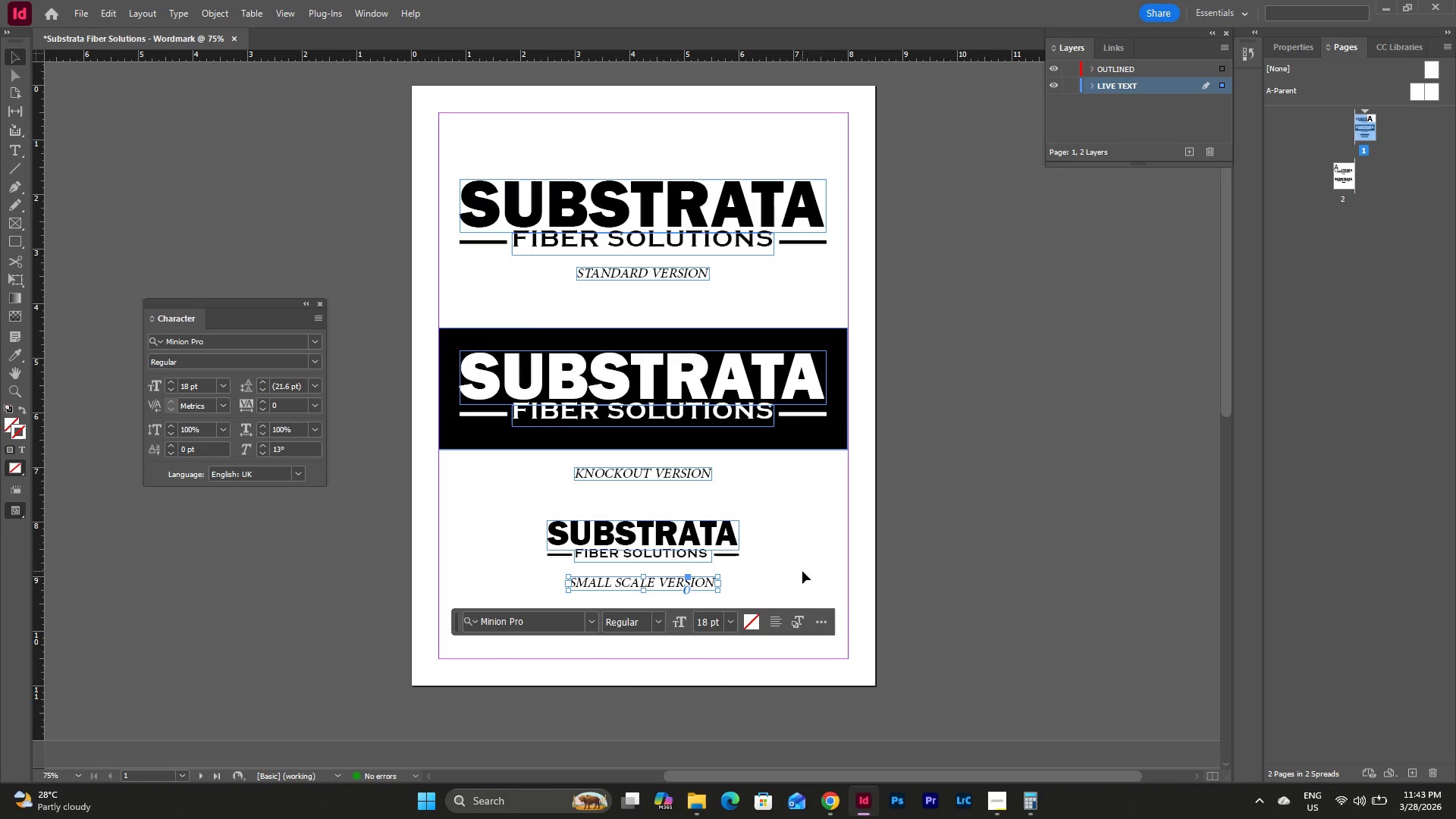 
left_click([802, 571])
 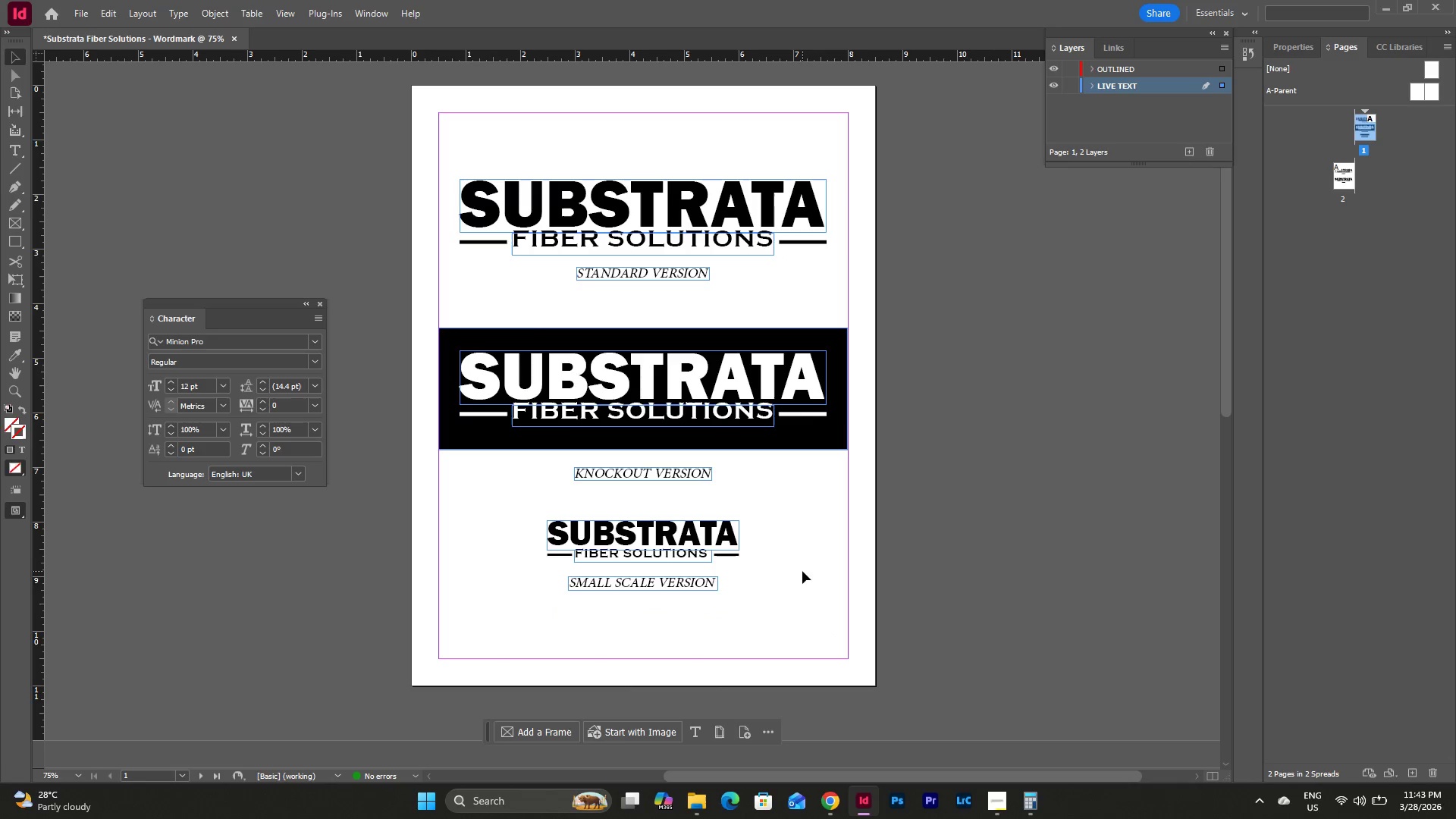 
key(Escape)
 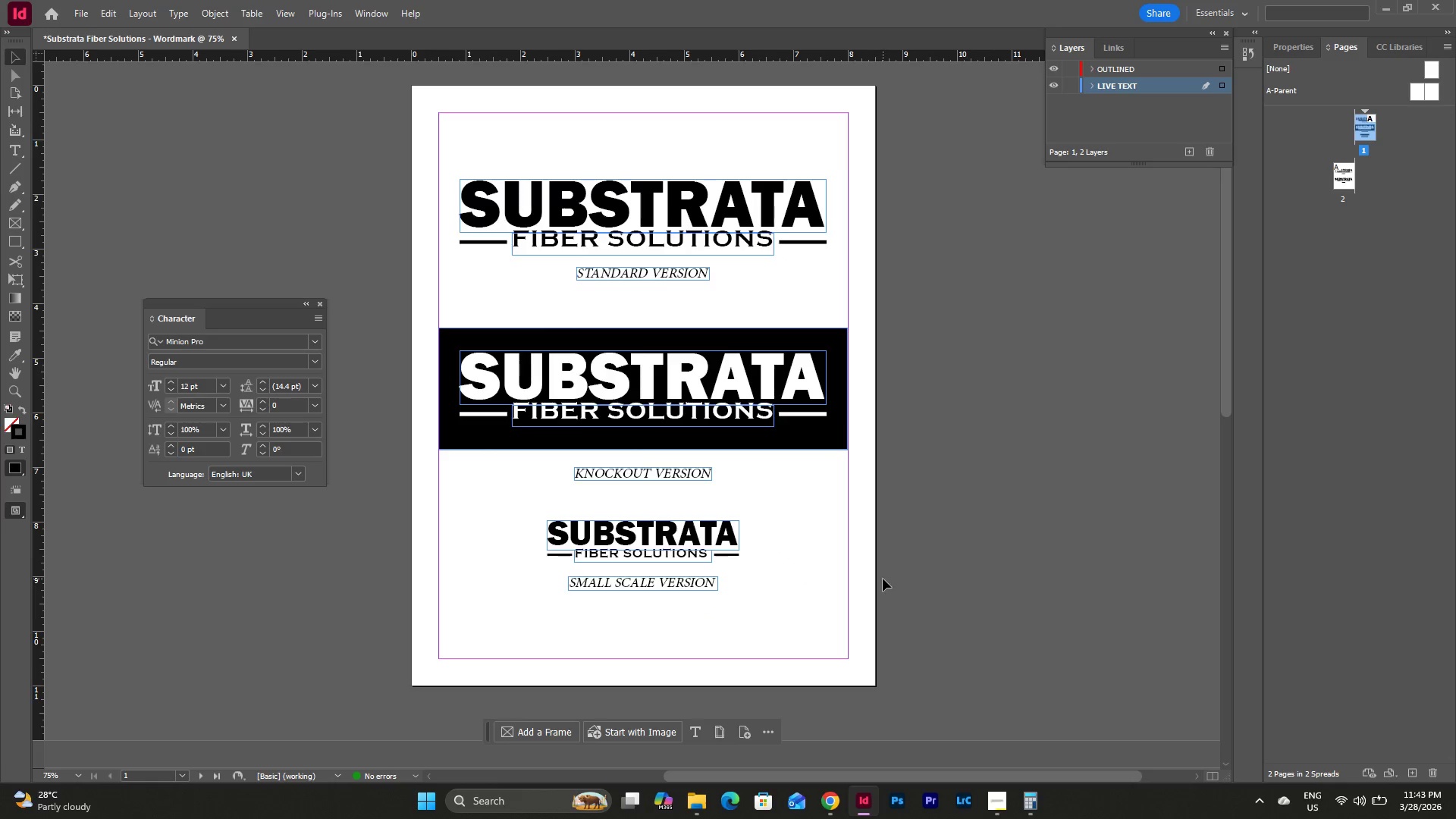 
scroll: coordinate [884, 579], scroll_direction: up, amount: 1.0
 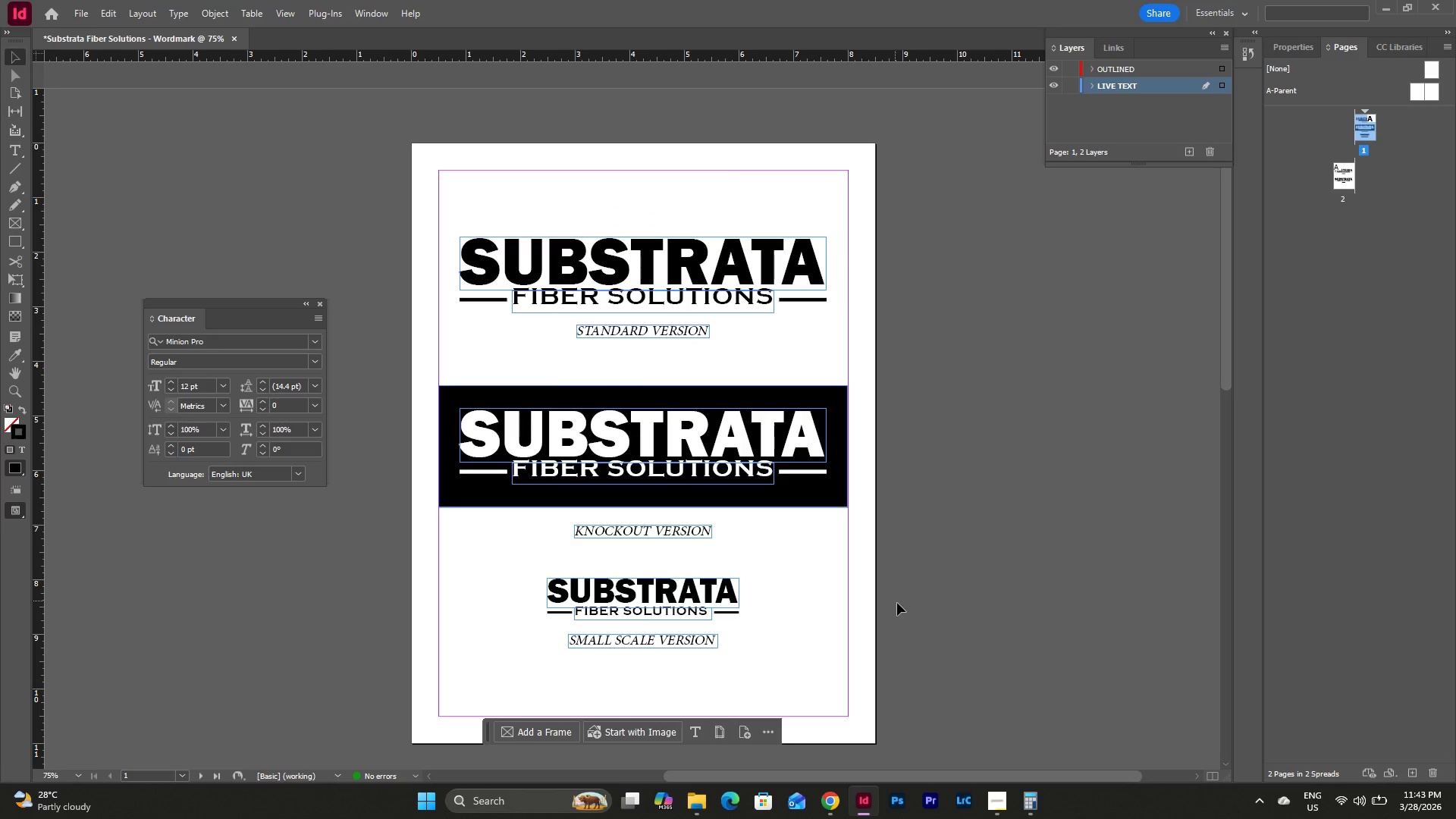 
scroll: coordinate [900, 604], scroll_direction: none, amount: 0.0
 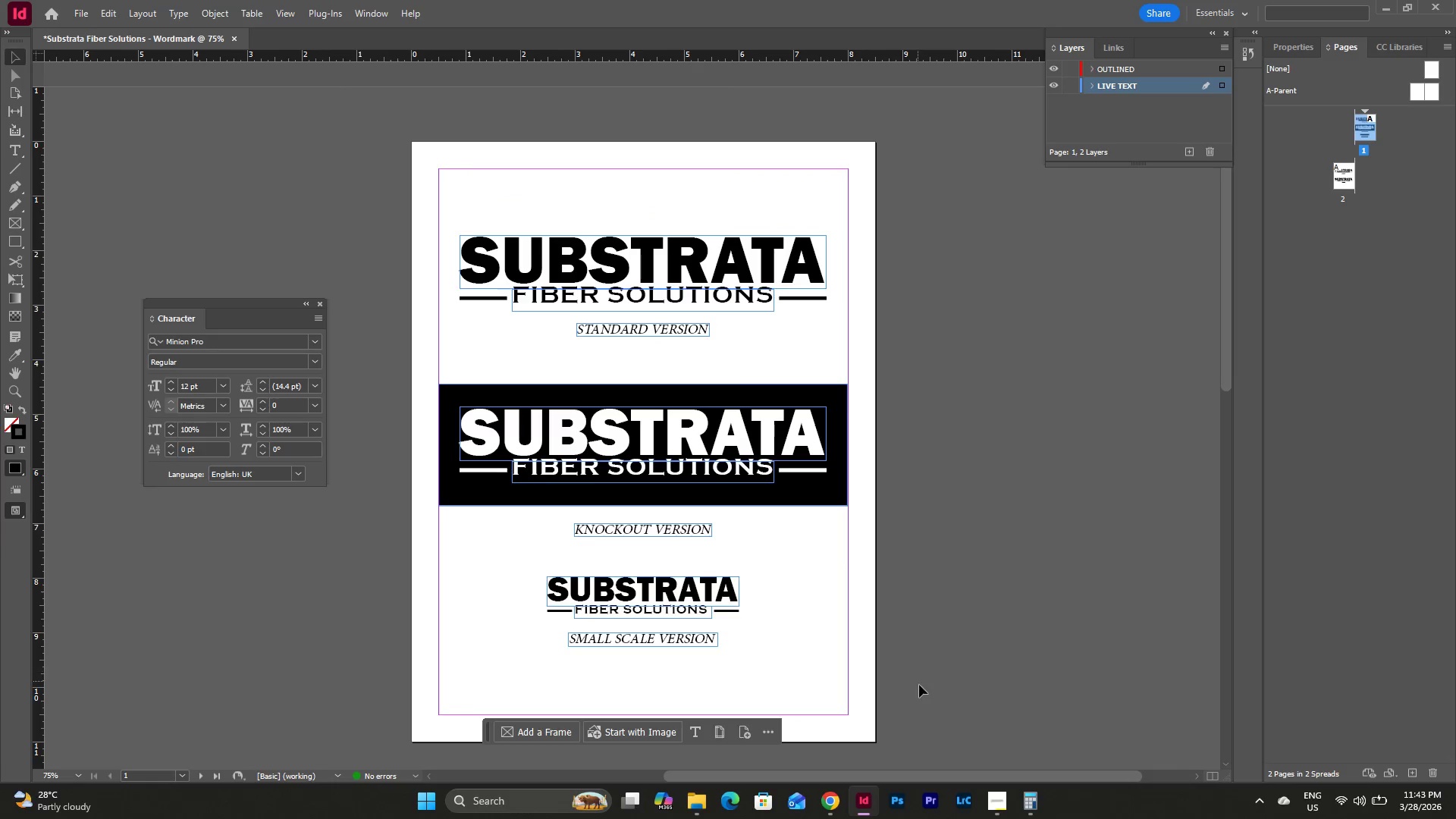 
left_click_drag(start_coordinate=[920, 686], to_coordinate=[410, 178])
 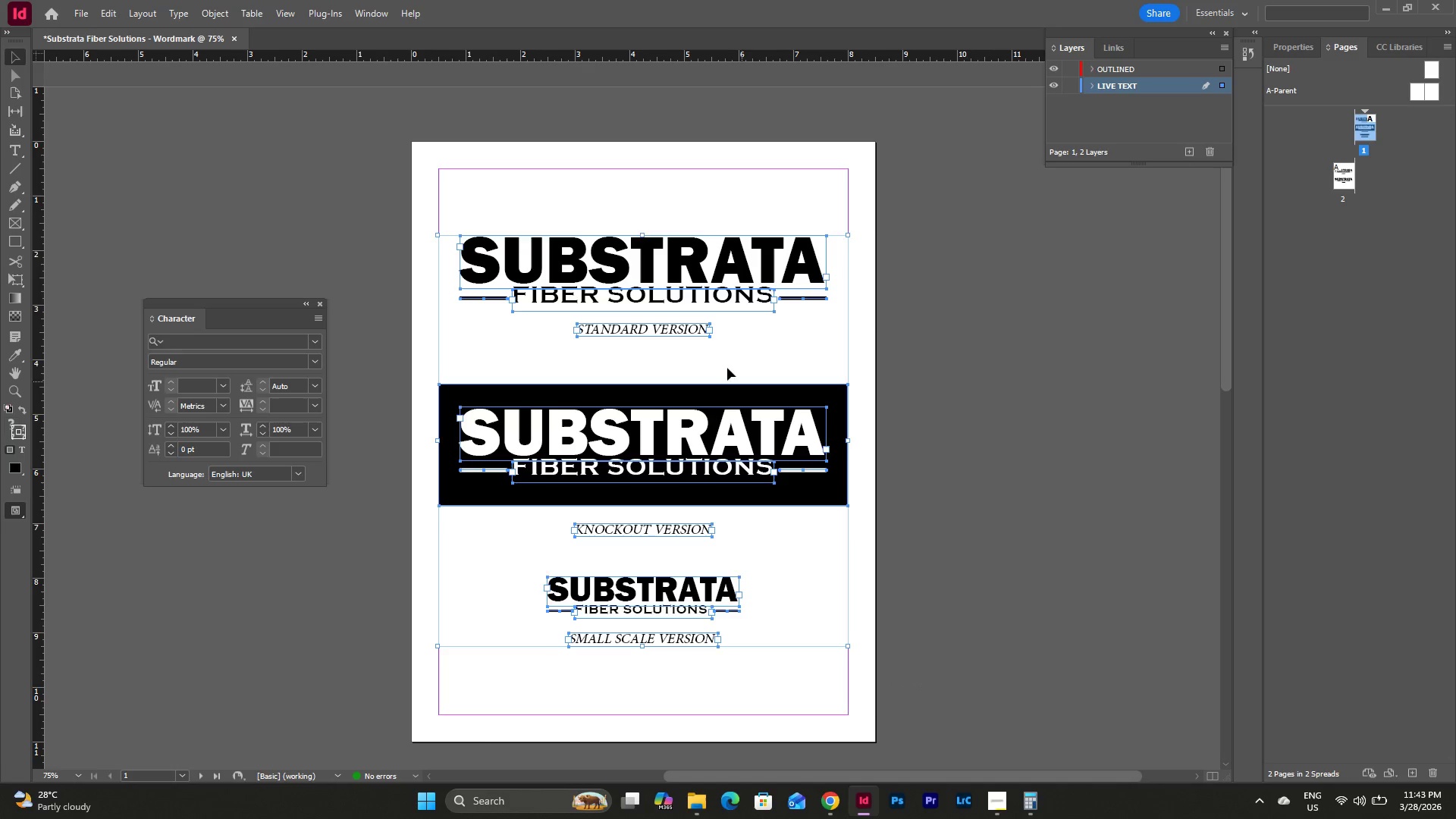 
left_click_drag(start_coordinate=[716, 358], to_coordinate=[715, 372])
 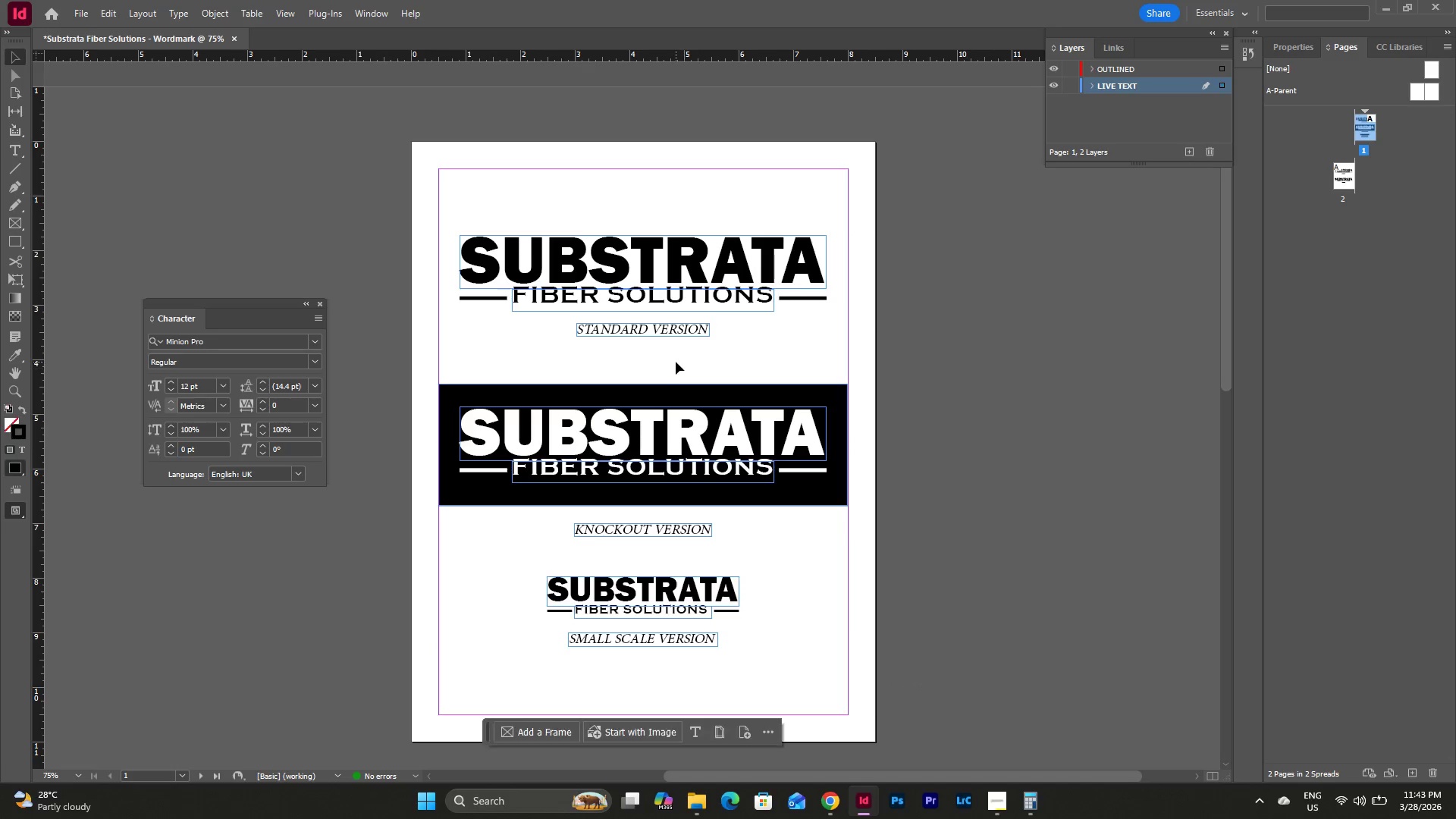 
key(Escape)
 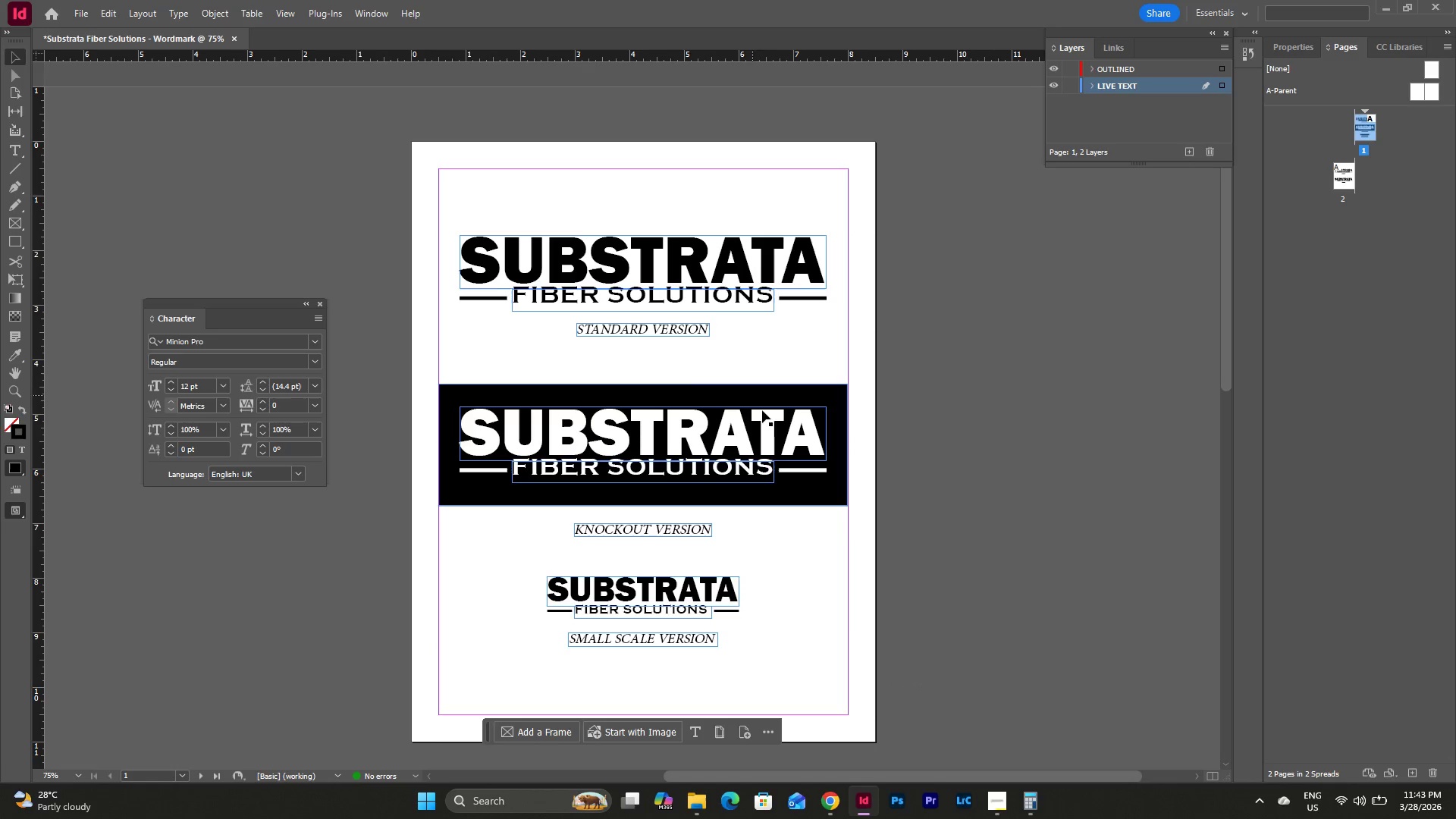 
key(Escape)
 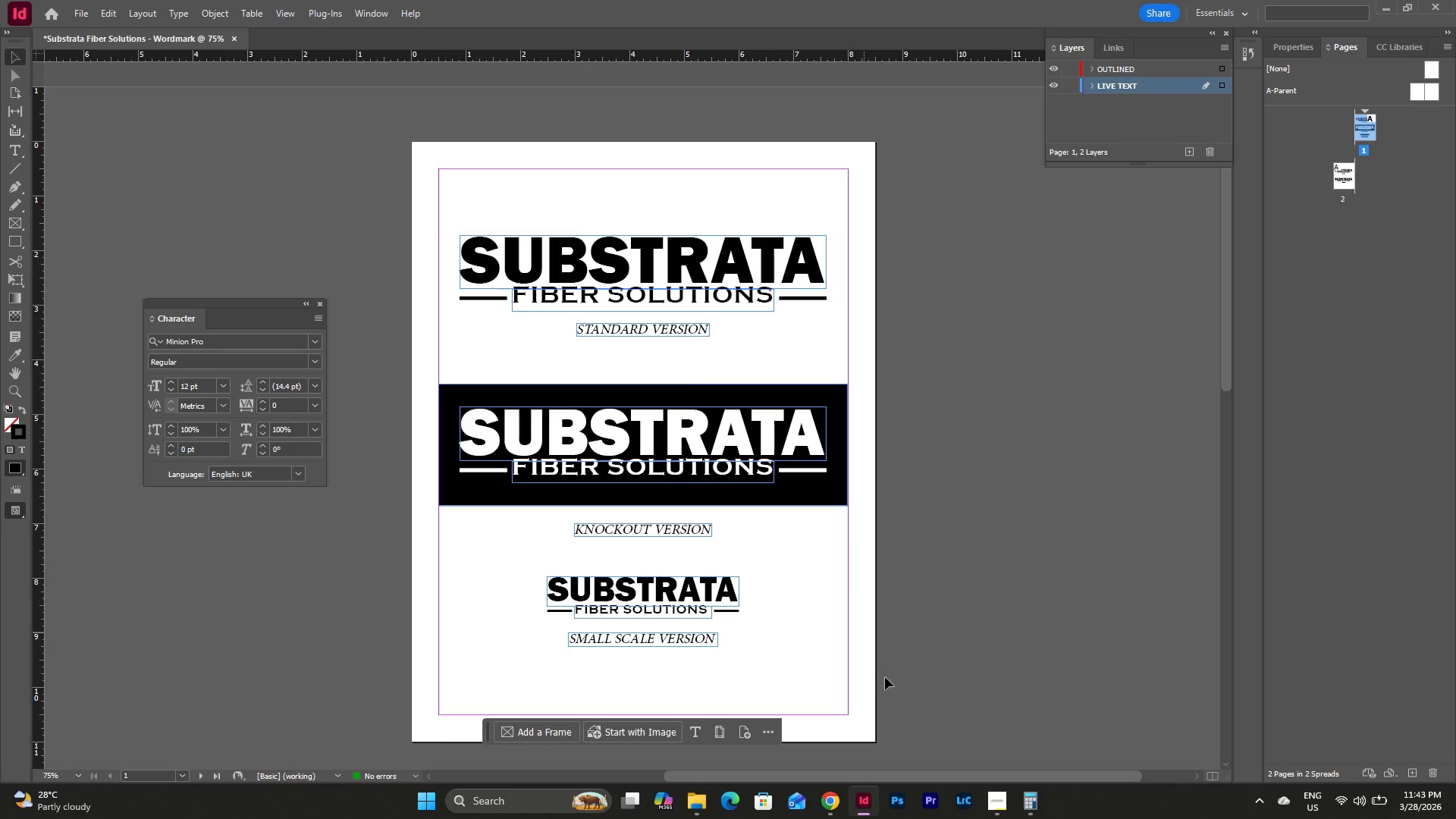 
left_click_drag(start_coordinate=[877, 667], to_coordinate=[416, 214])
 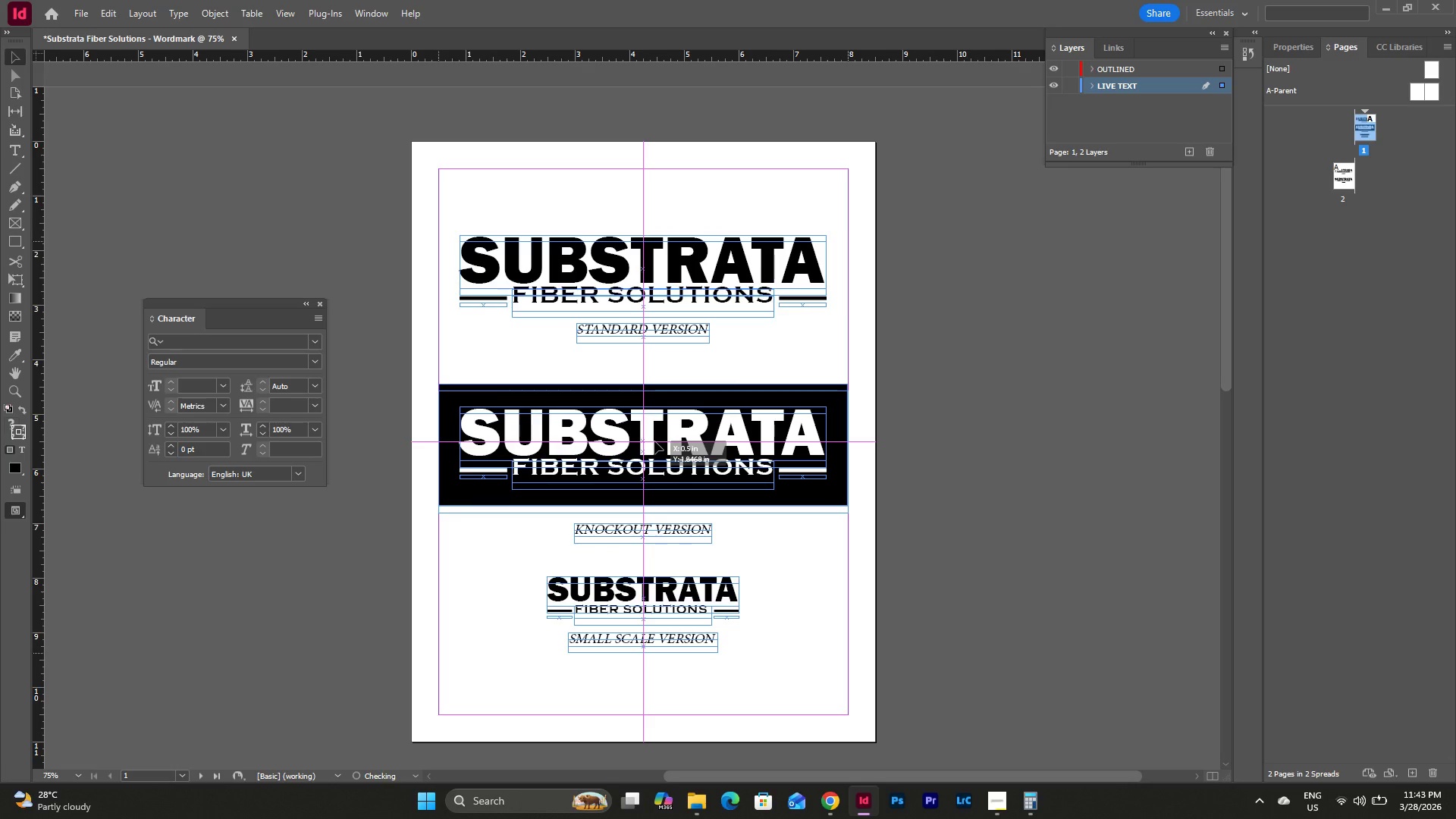 
wait(18.73)
 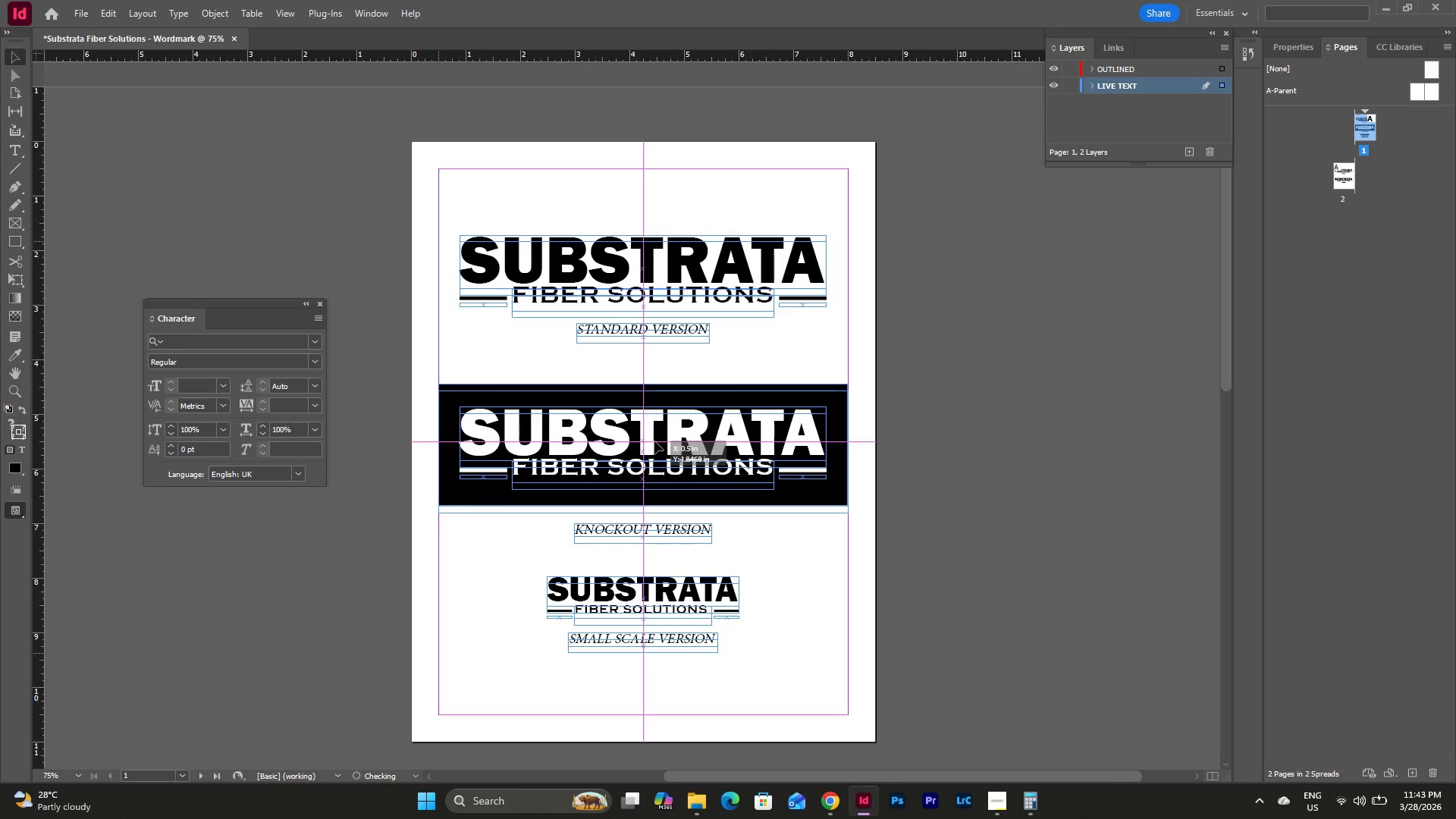 
key(Escape)
 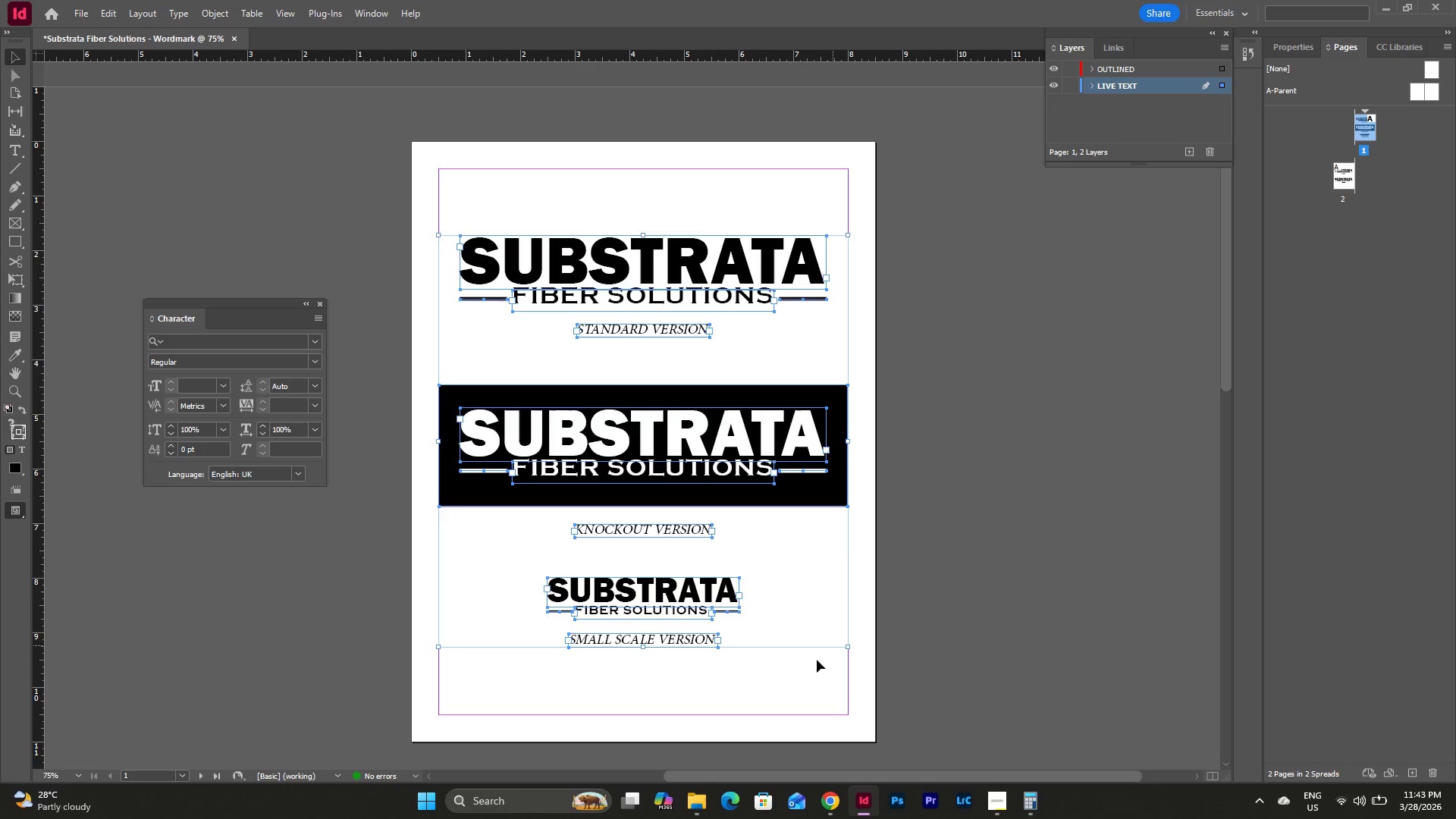 
left_click([805, 669])
 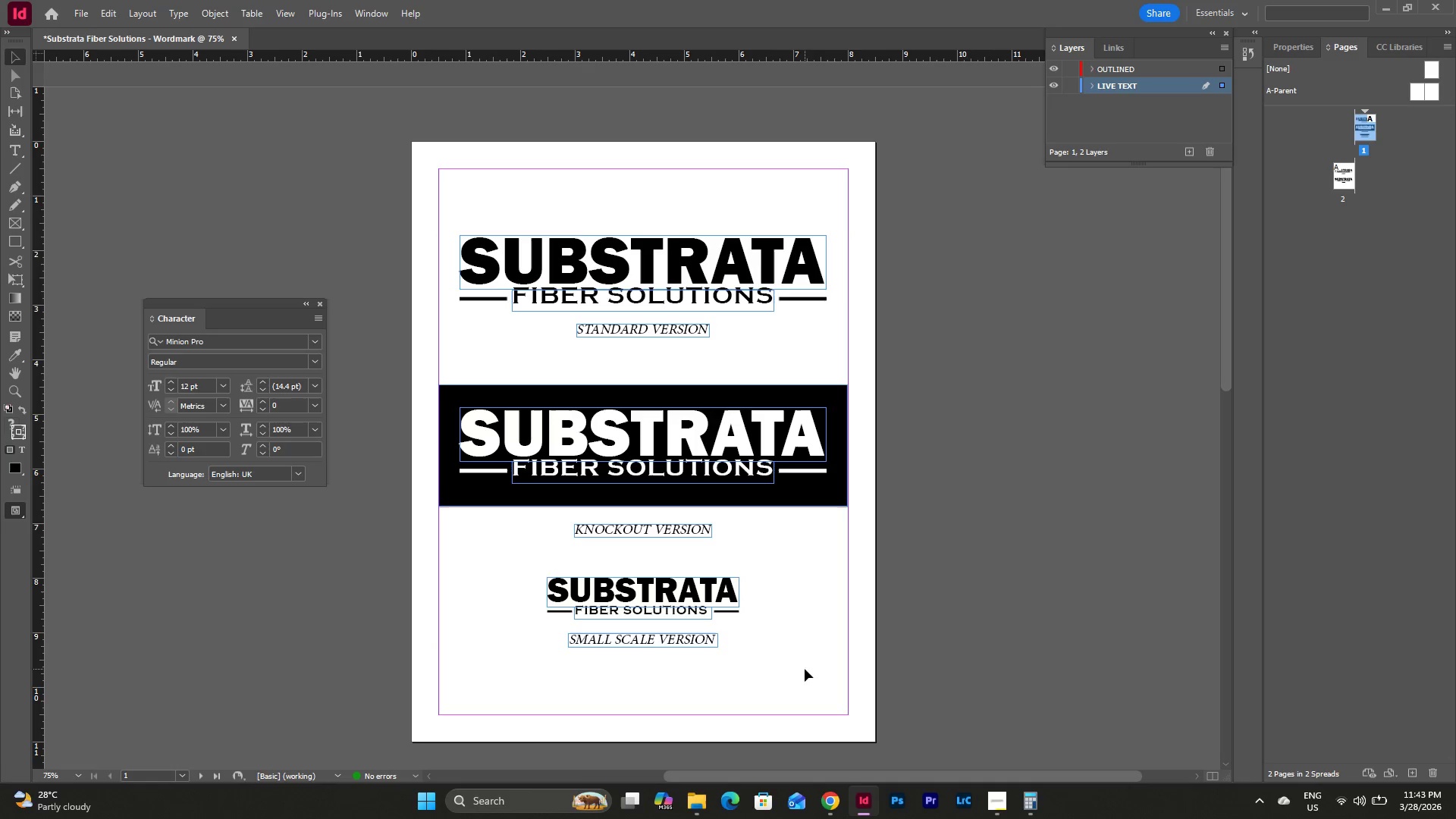 
key(Escape)
 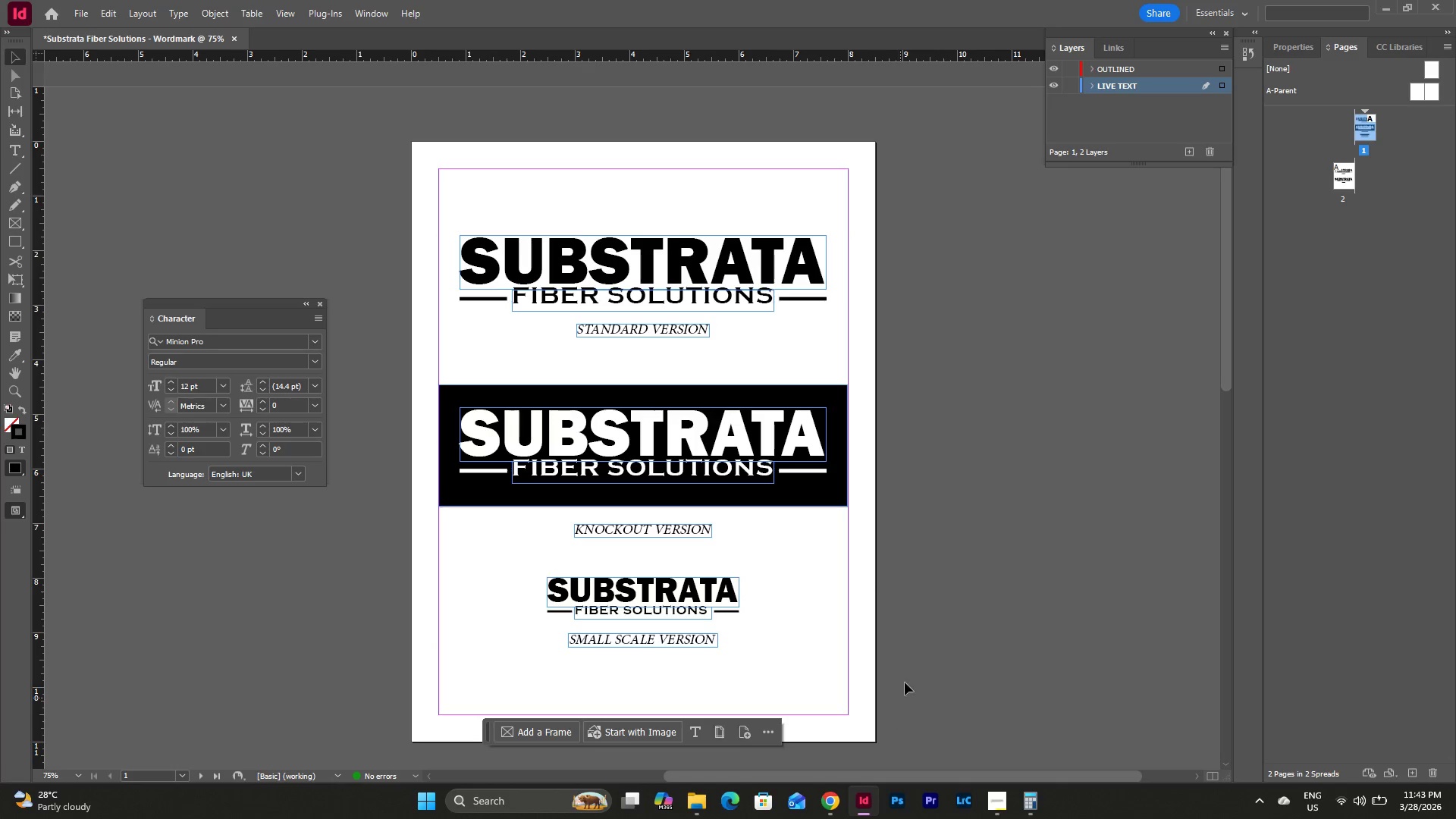 
scroll: coordinate [918, 607], scroll_direction: down, amount: 2.0
 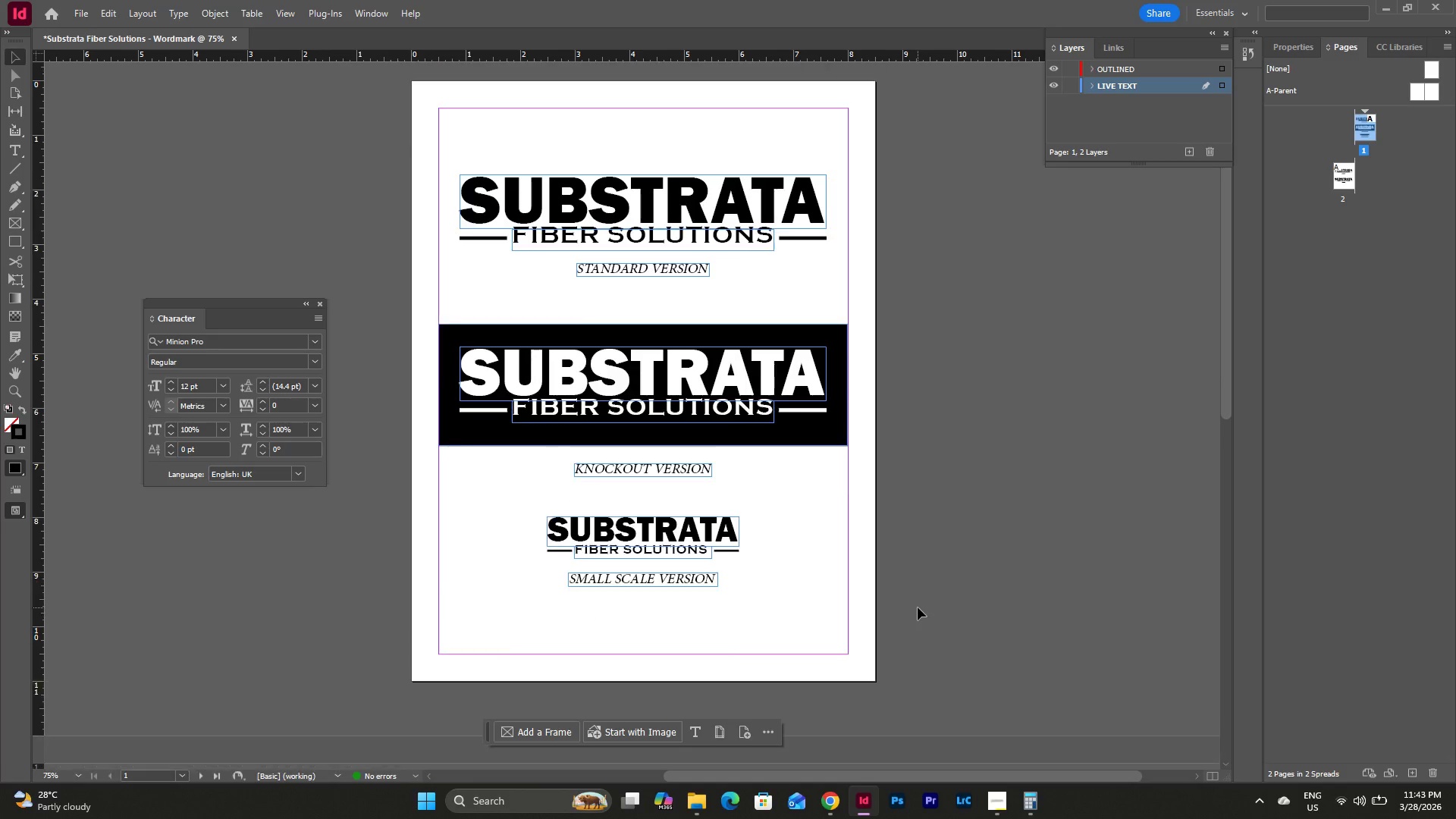 
scroll: coordinate [918, 607], scroll_direction: up, amount: 4.0
 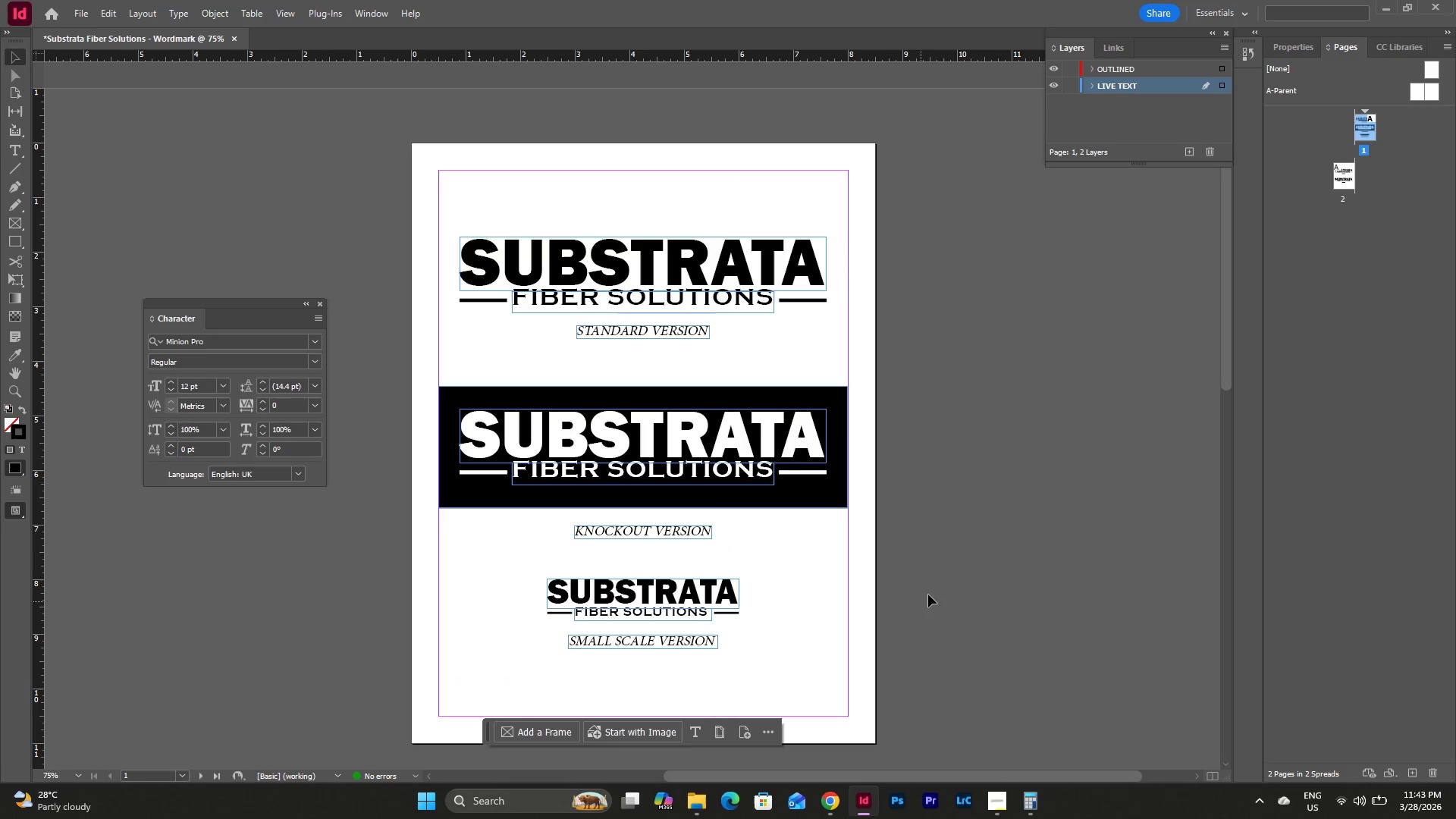 
scroll: coordinate [1003, 491], scroll_direction: down, amount: 12.0
 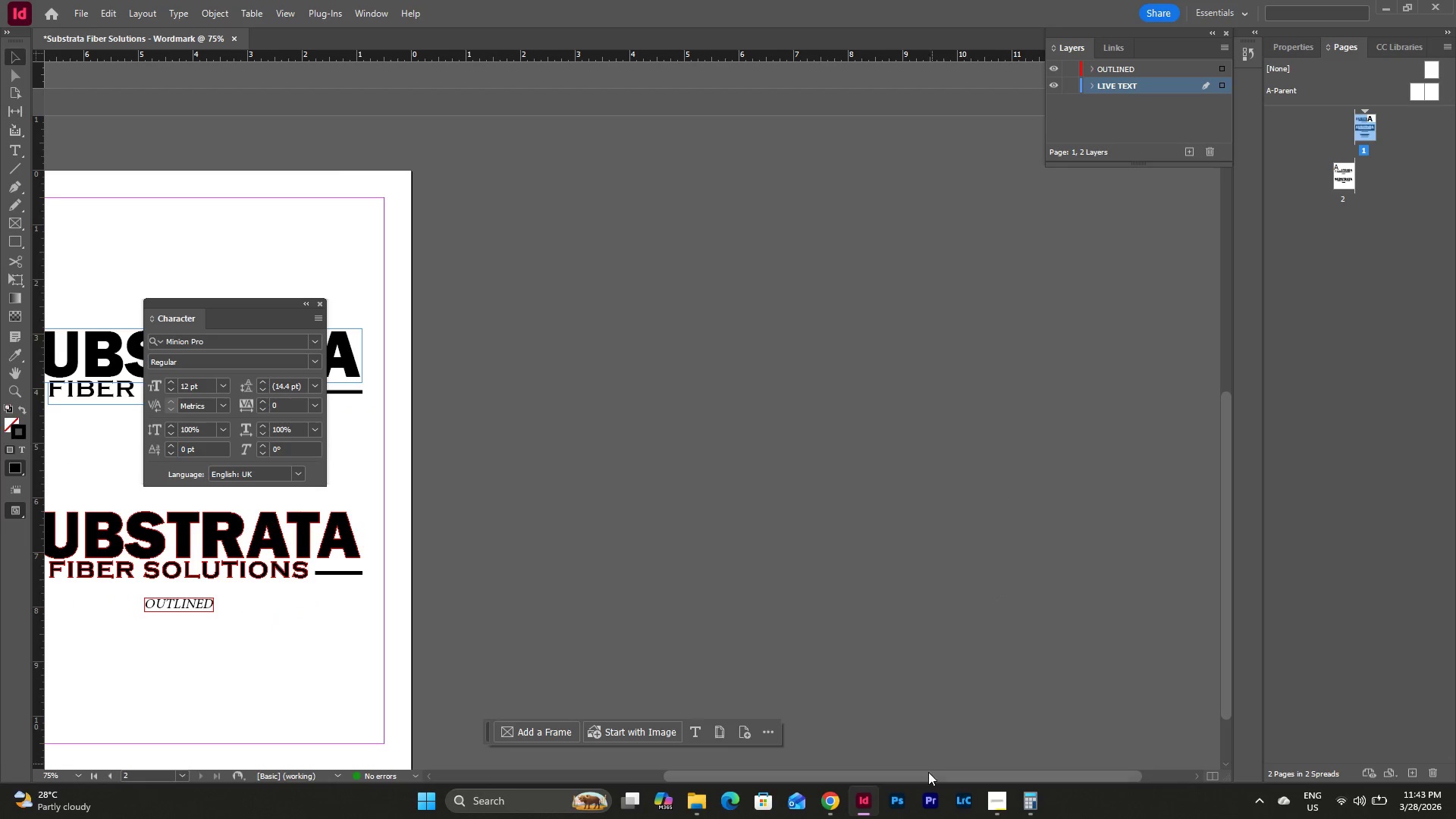 
left_click_drag(start_coordinate=[925, 776], to_coordinate=[901, 772])
 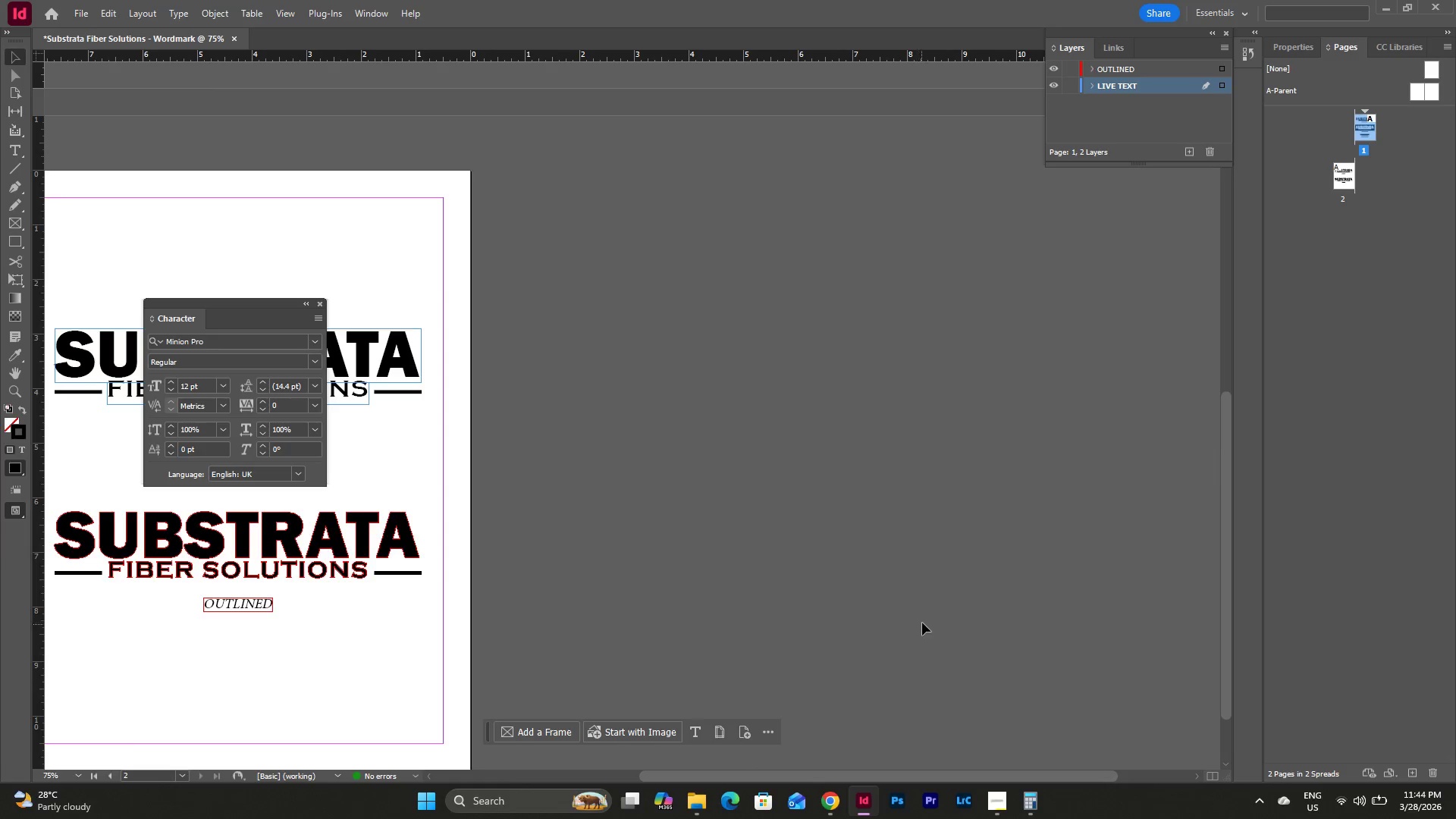 
scroll: coordinate [924, 619], scroll_direction: up, amount: 17.0
 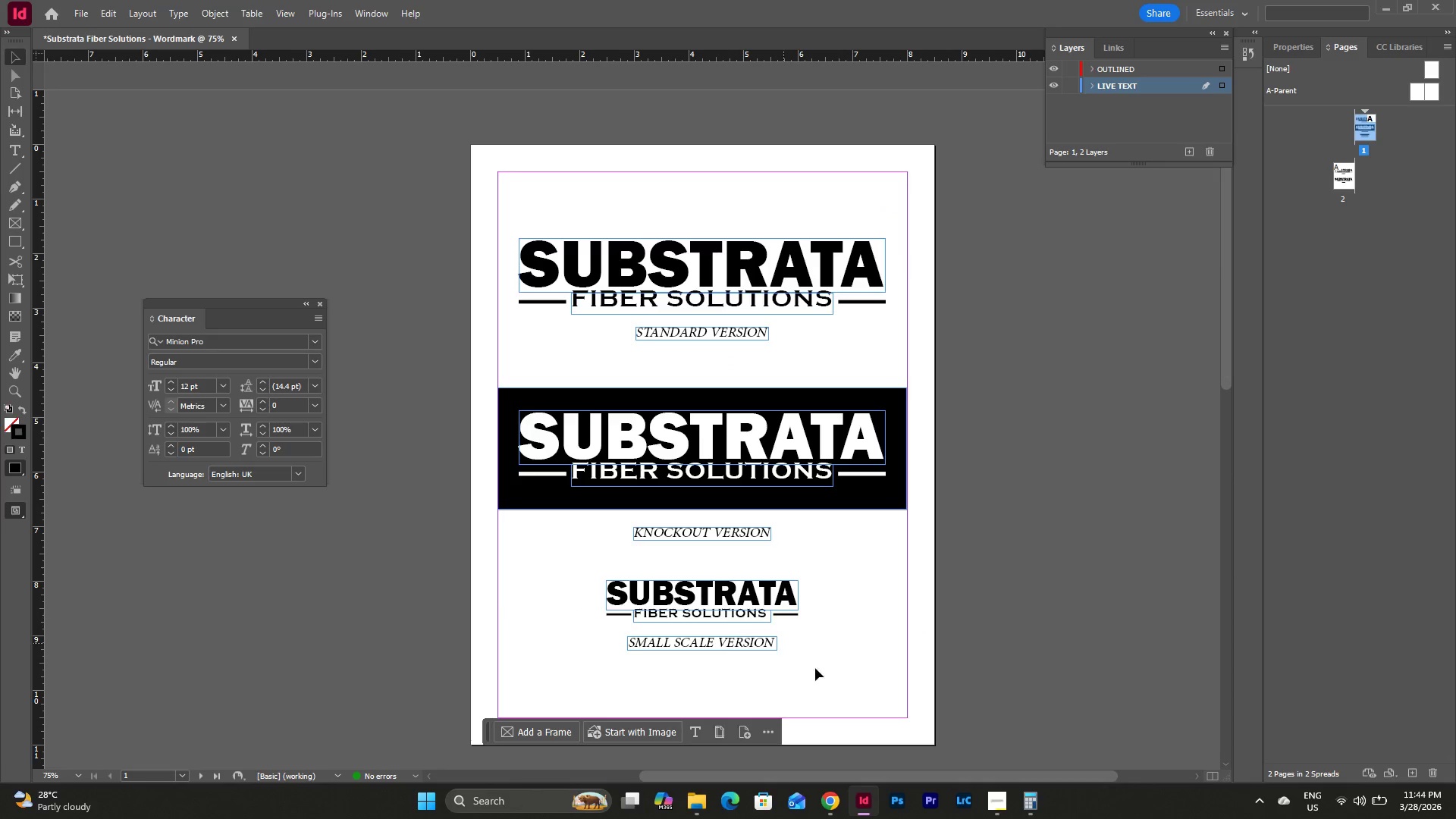 
left_click([1000, 794])